 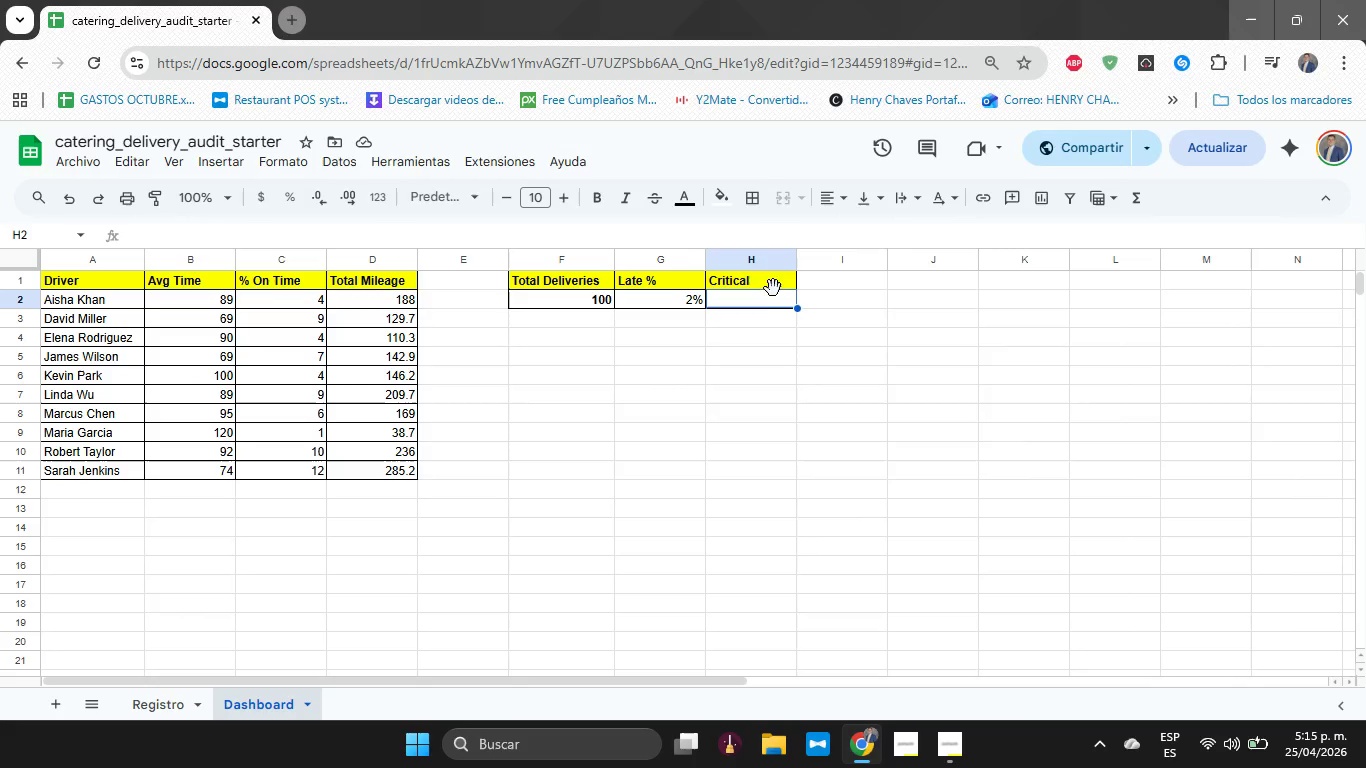 
type()CONTAR.SI*Registro!J2>J120<@Critiv)
key(Backspace)
type(cal@(()
key(Backspace)
type(&CONTARA*Registro!S)
key(Backspace)
type(A2>A120()
 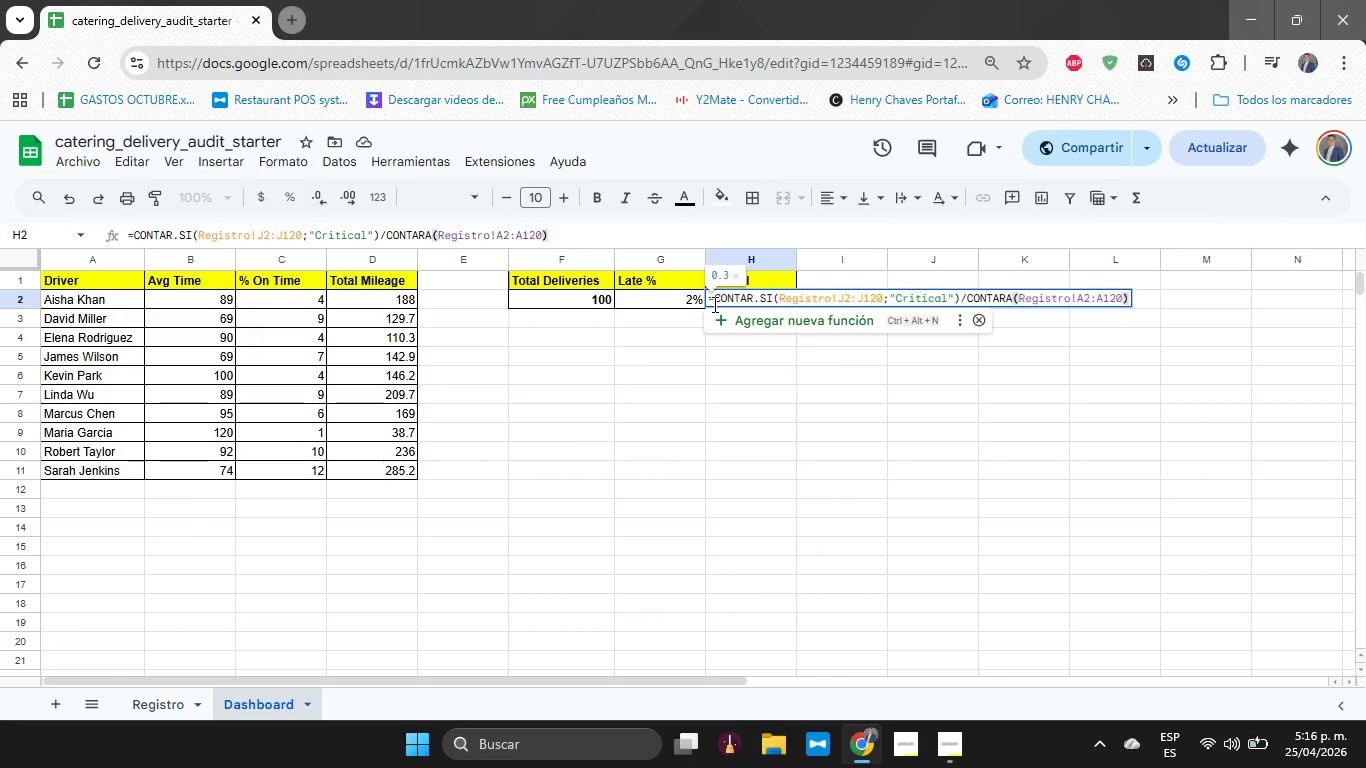 
key(Enter)
 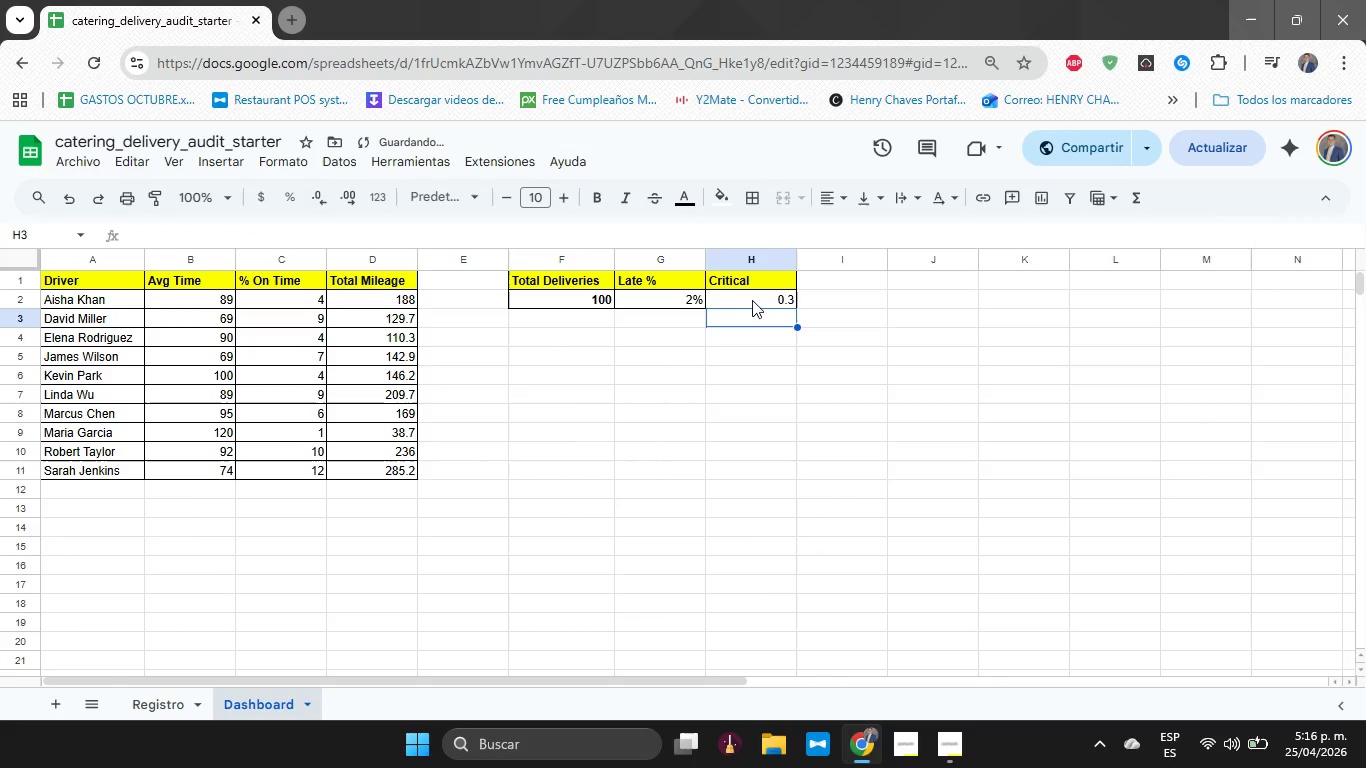 
left_click([756, 300])
 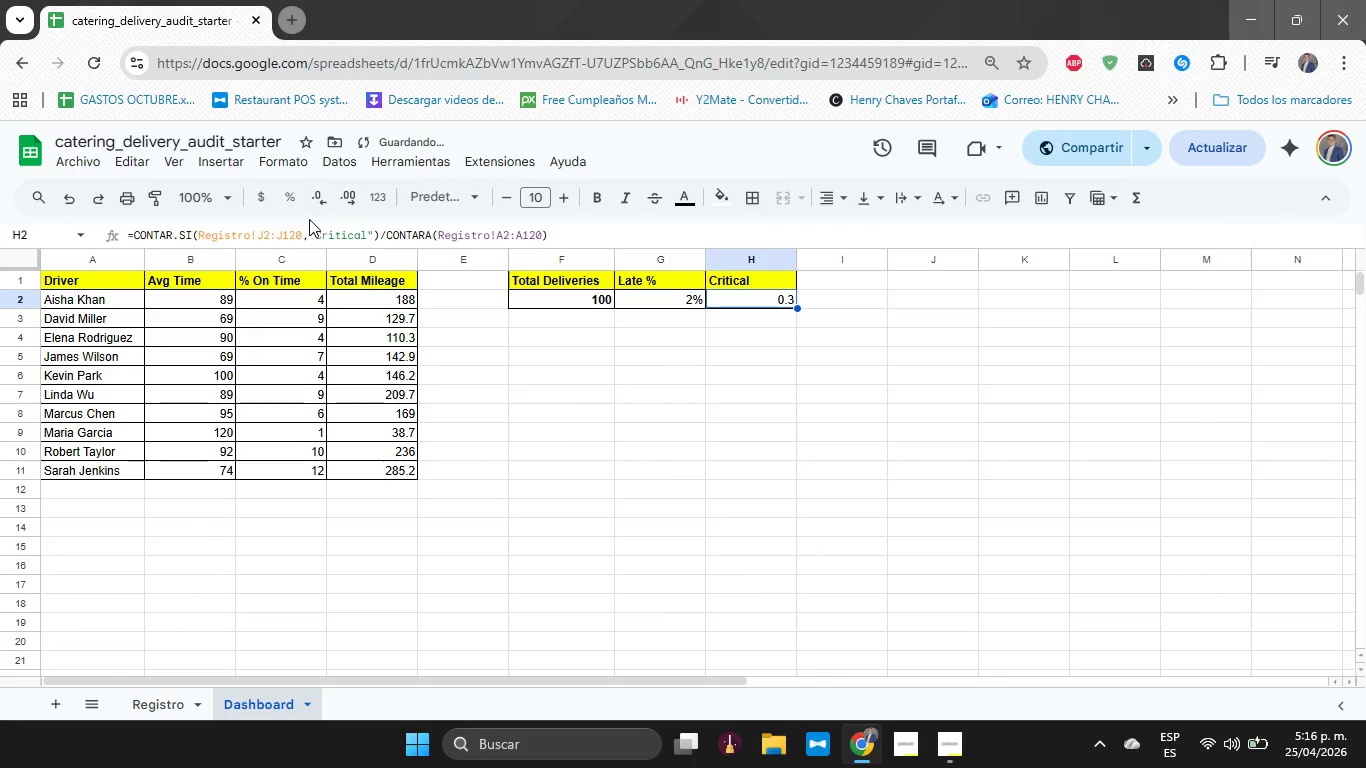 
left_click([291, 202])
 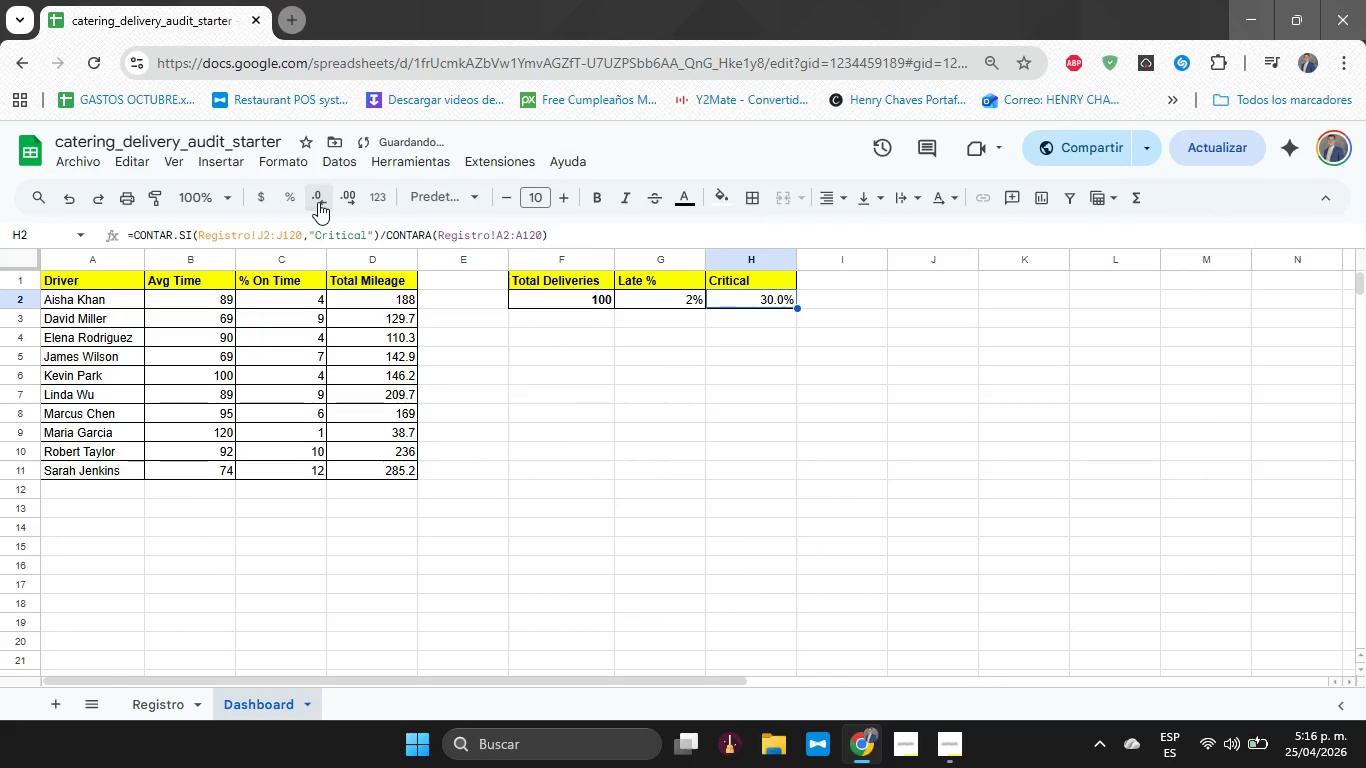 
double_click([318, 202])
 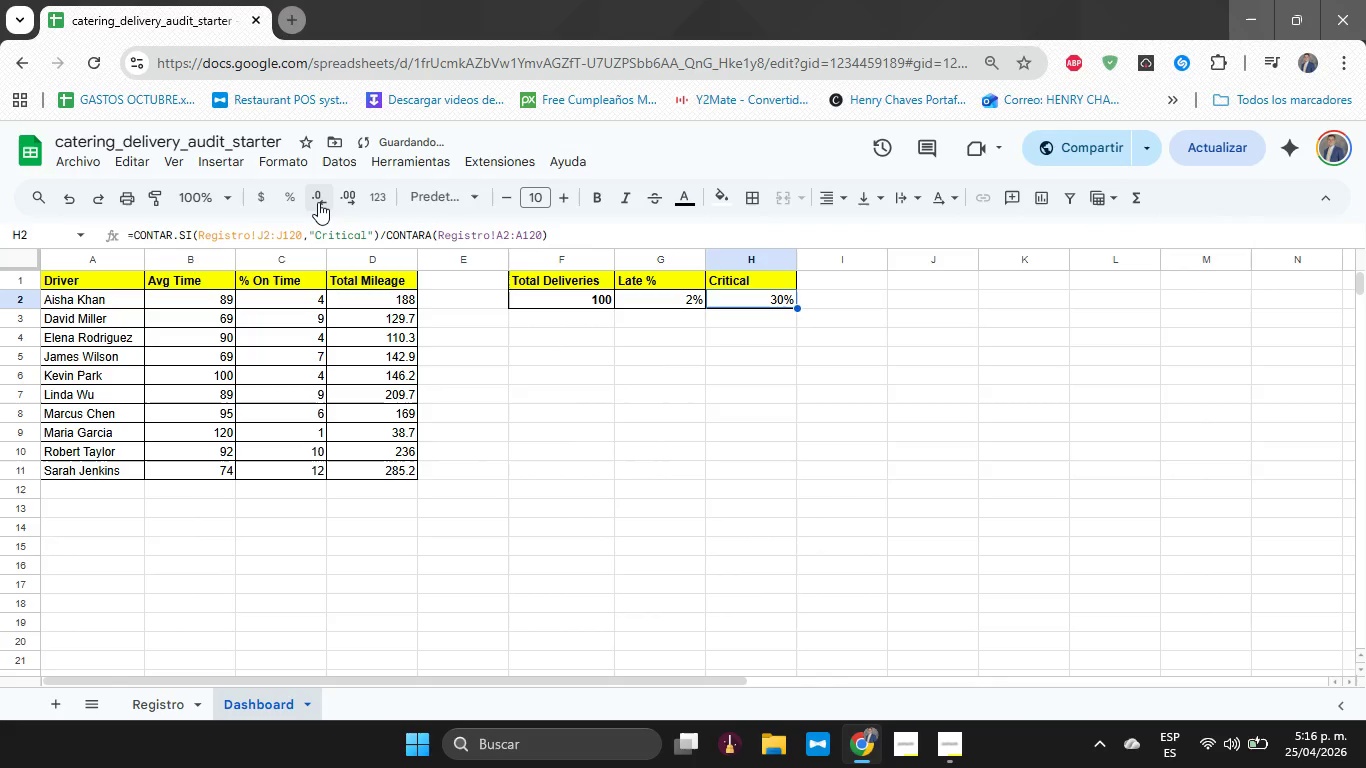 
left_click([318, 202])
 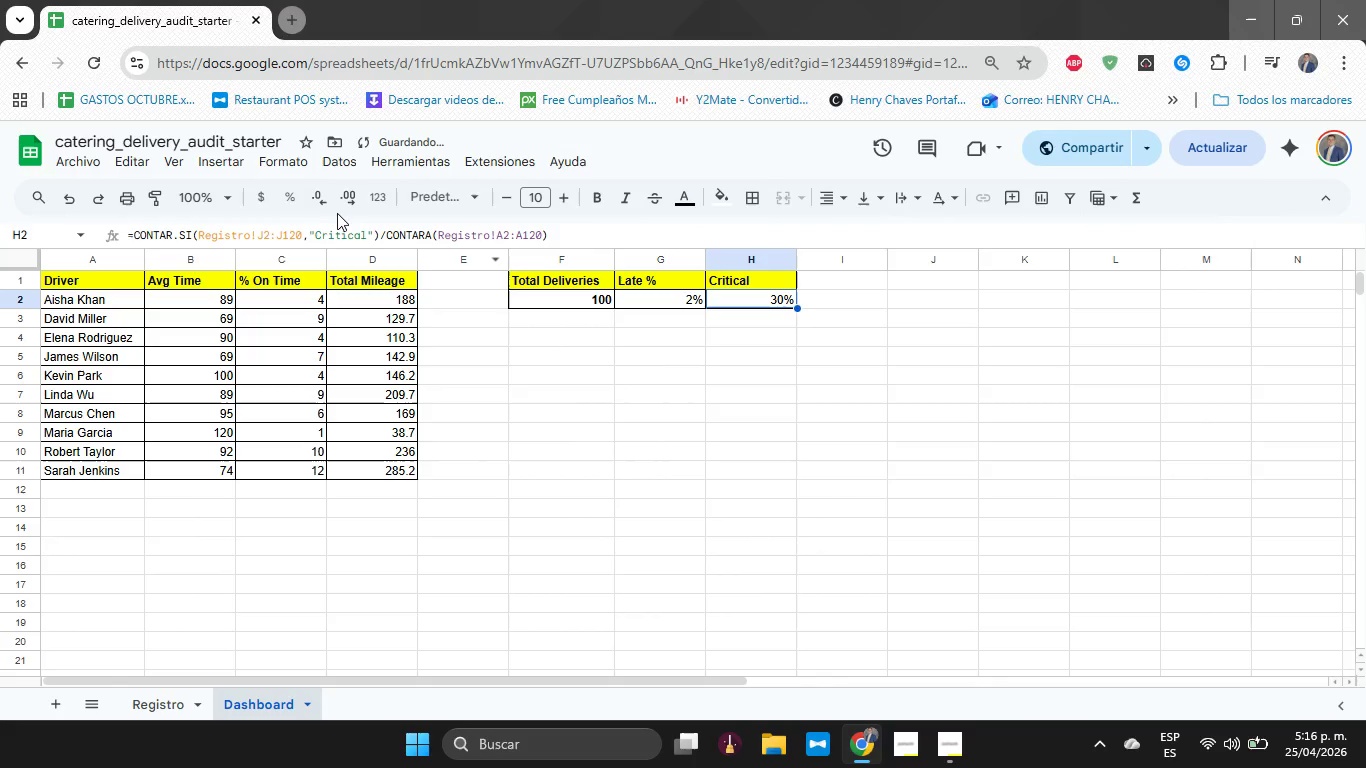 
double_click([332, 210])
 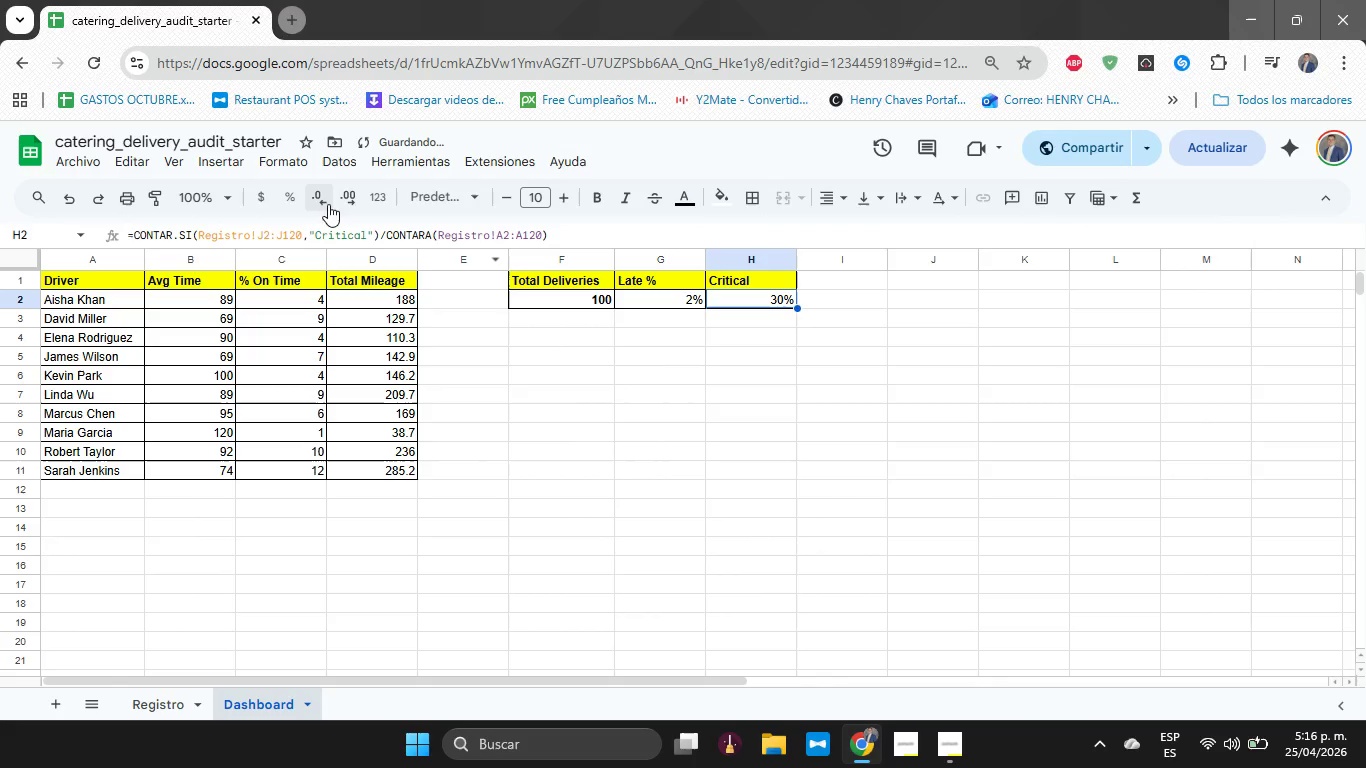 
triple_click([326, 201])
 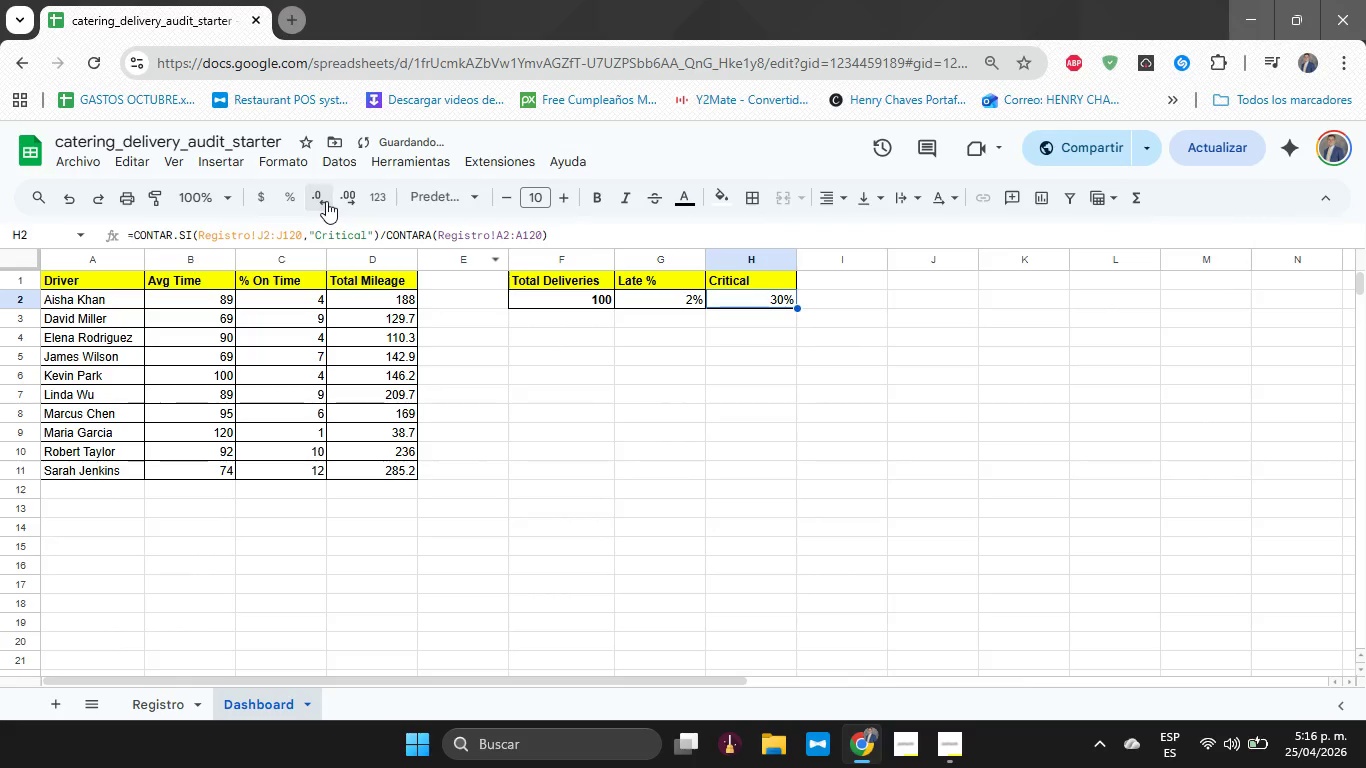 
triple_click([326, 201])
 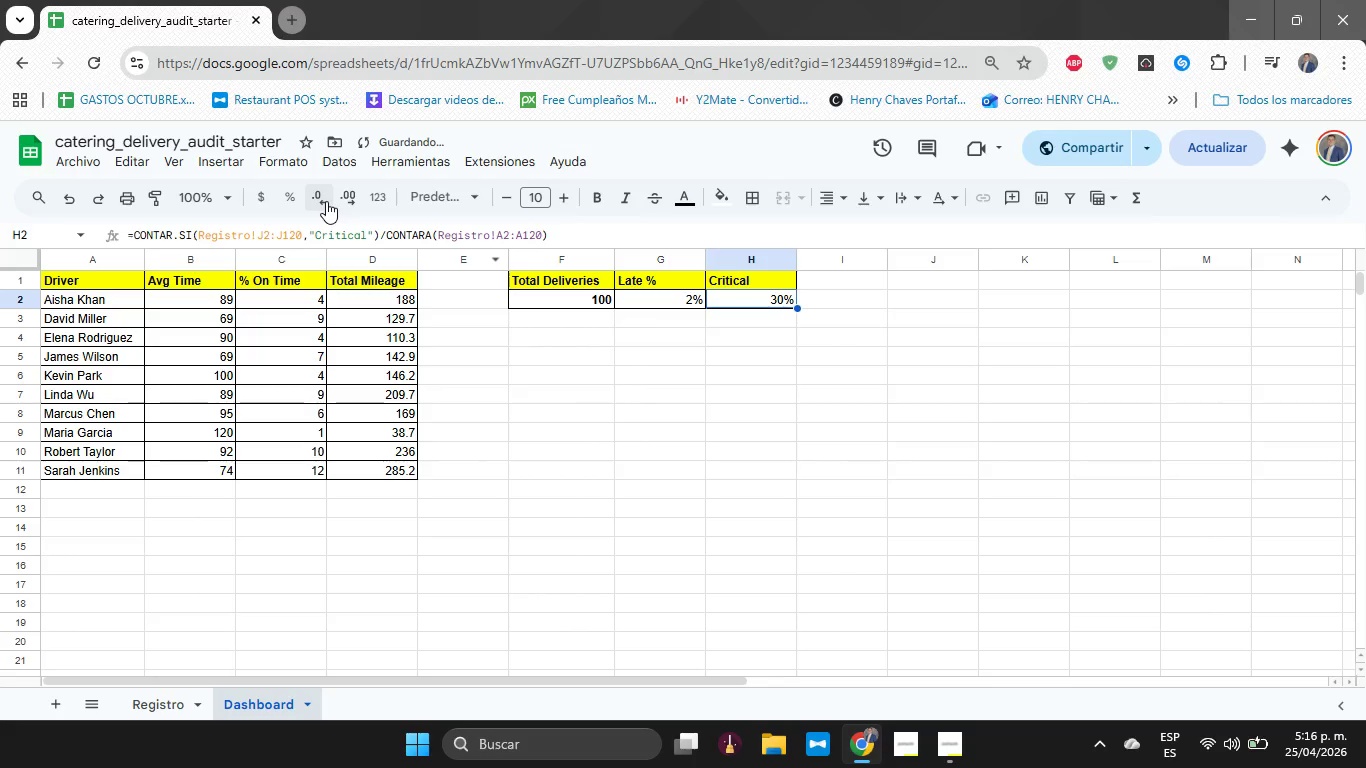 
triple_click([326, 201])
 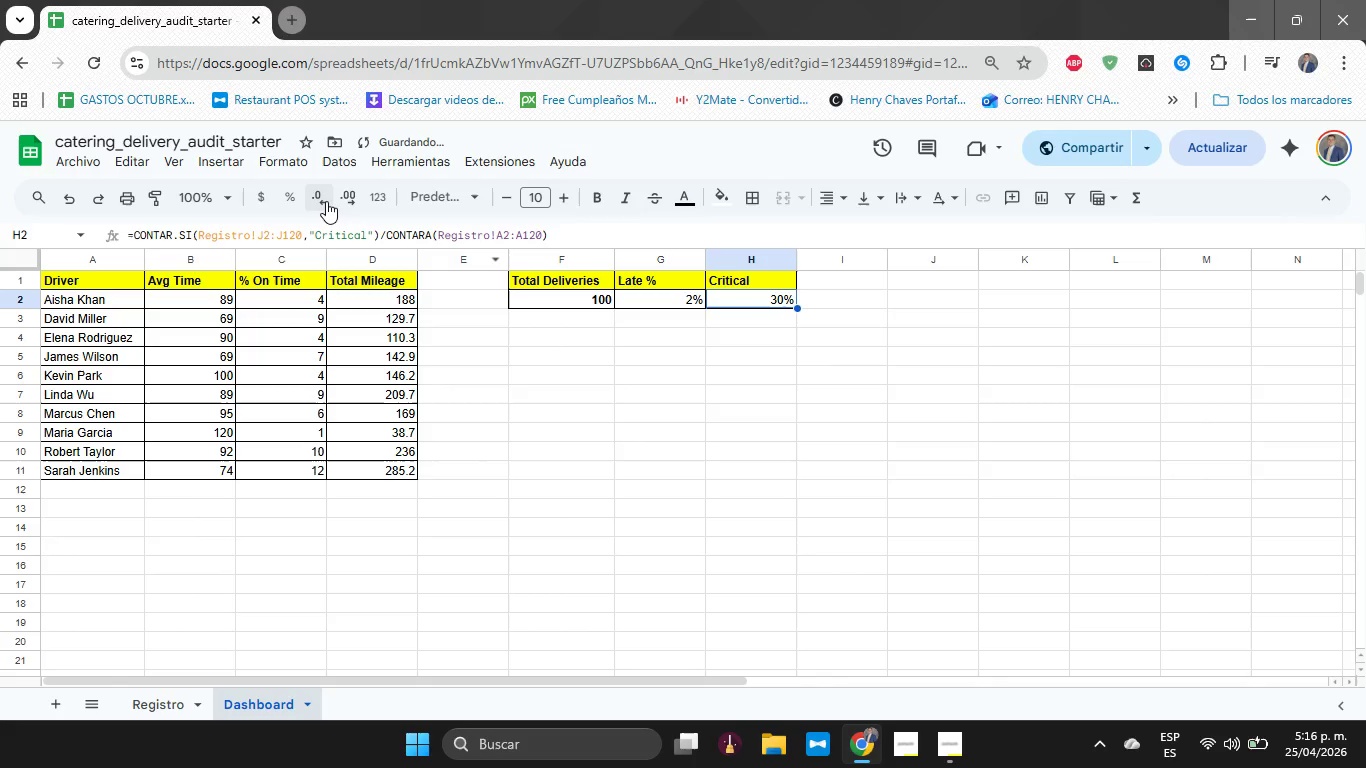 
triple_click([326, 201])
 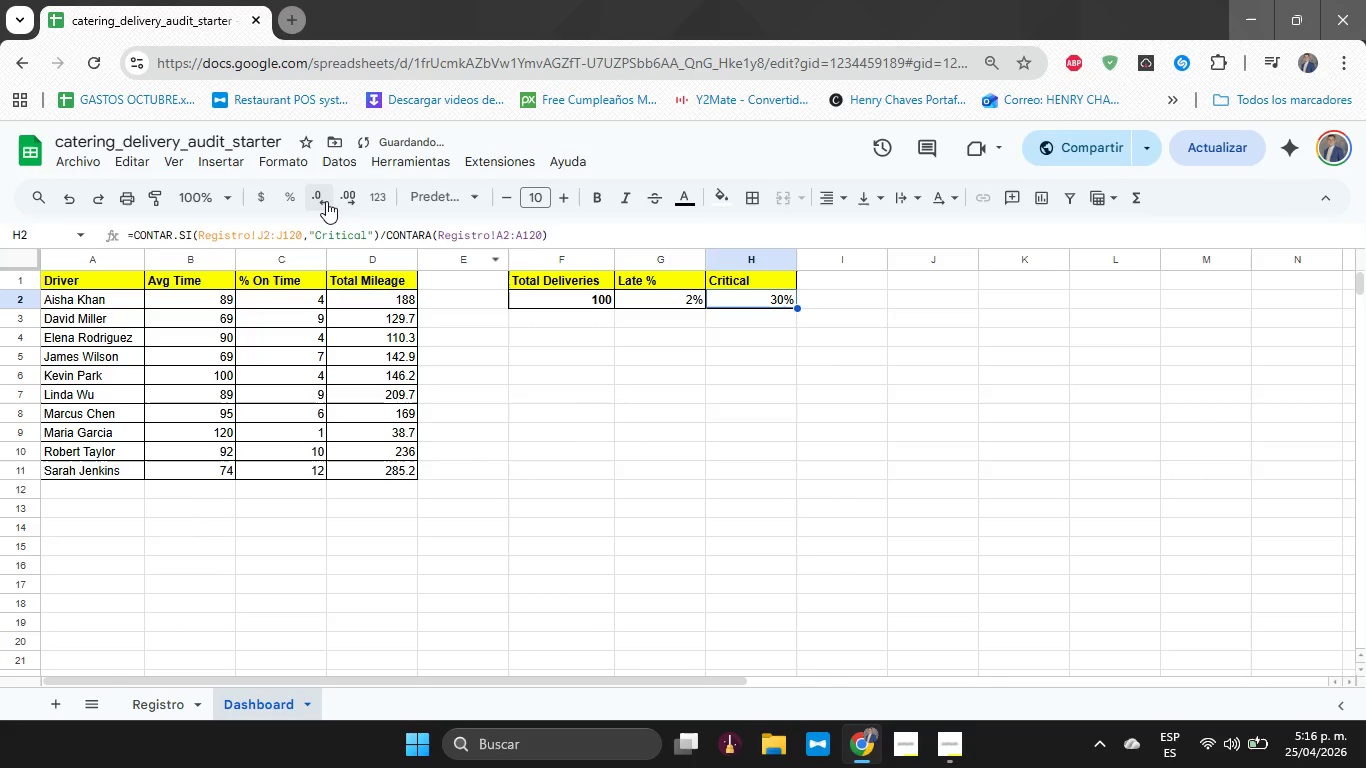 
triple_click([326, 201])
 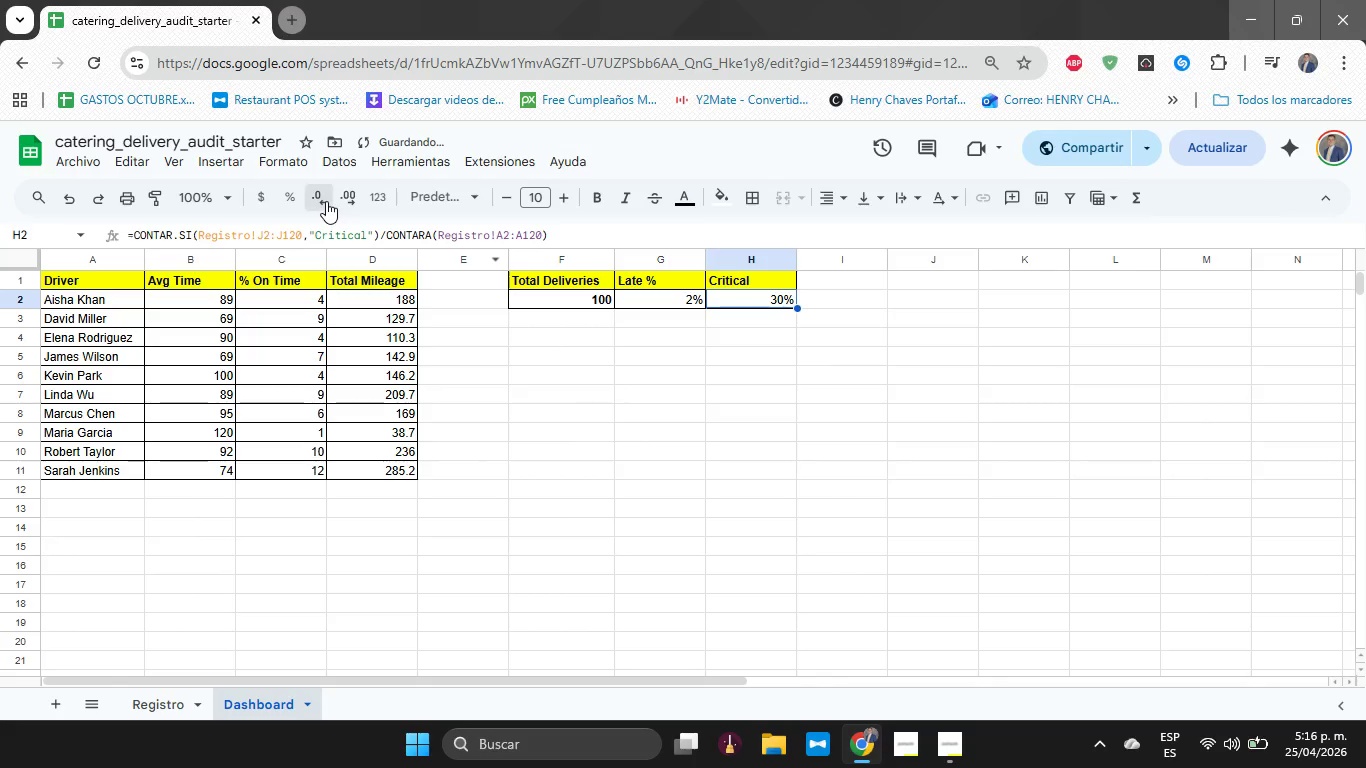 
triple_click([326, 201])
 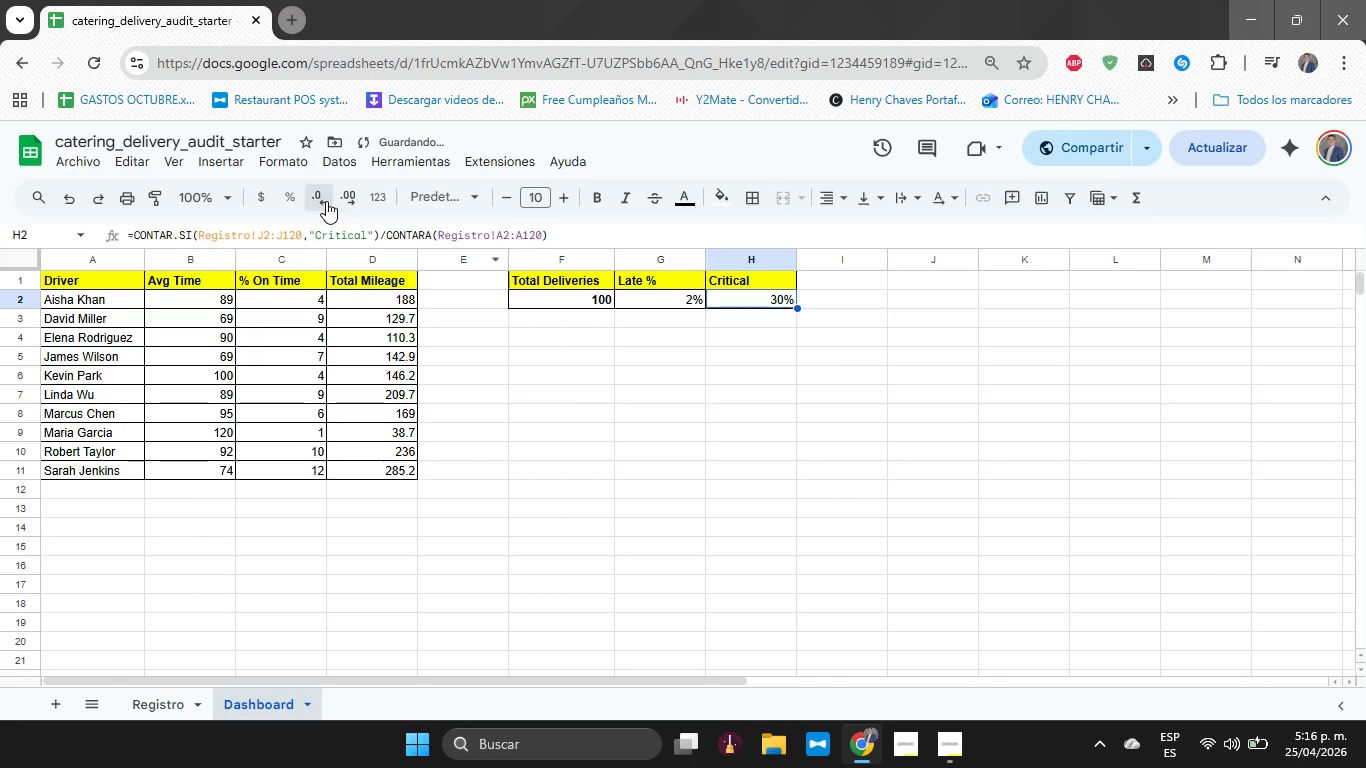 
triple_click([326, 201])
 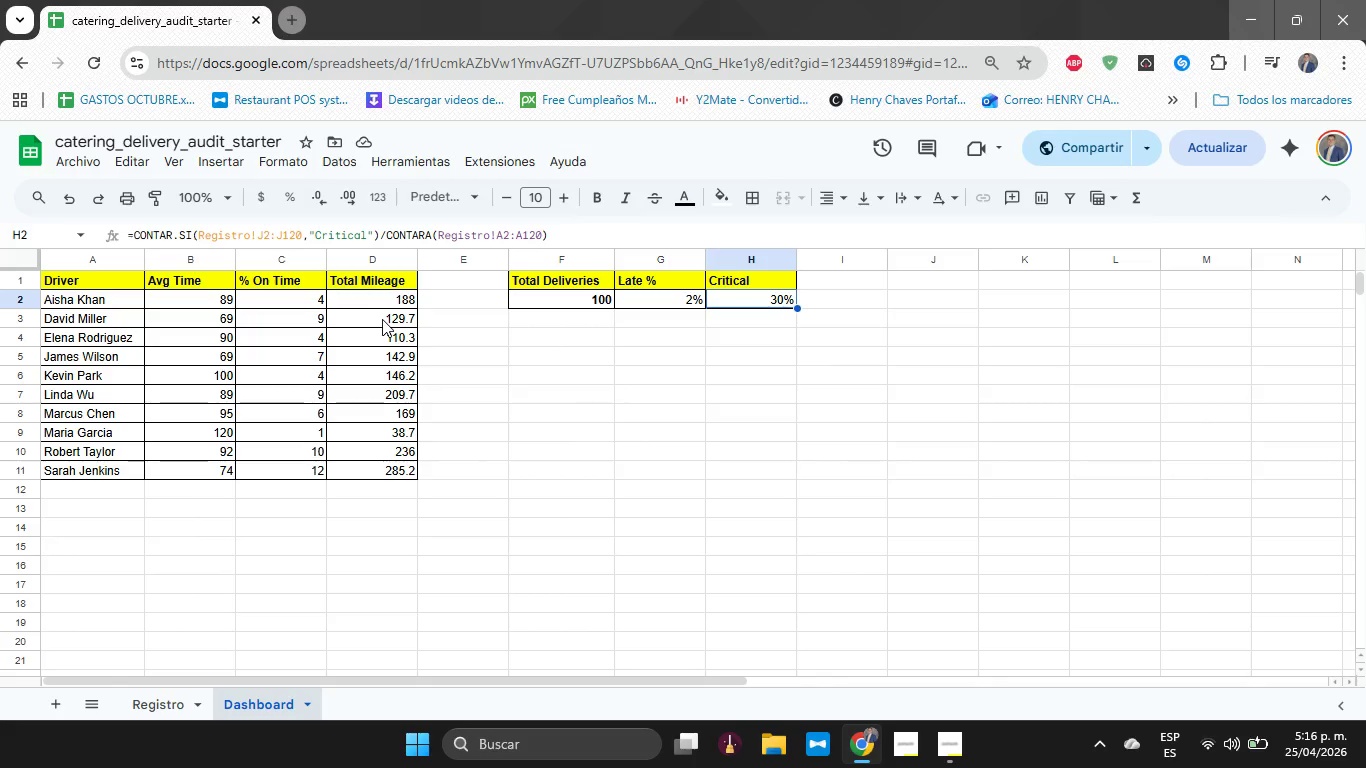 
wait(24.11)
 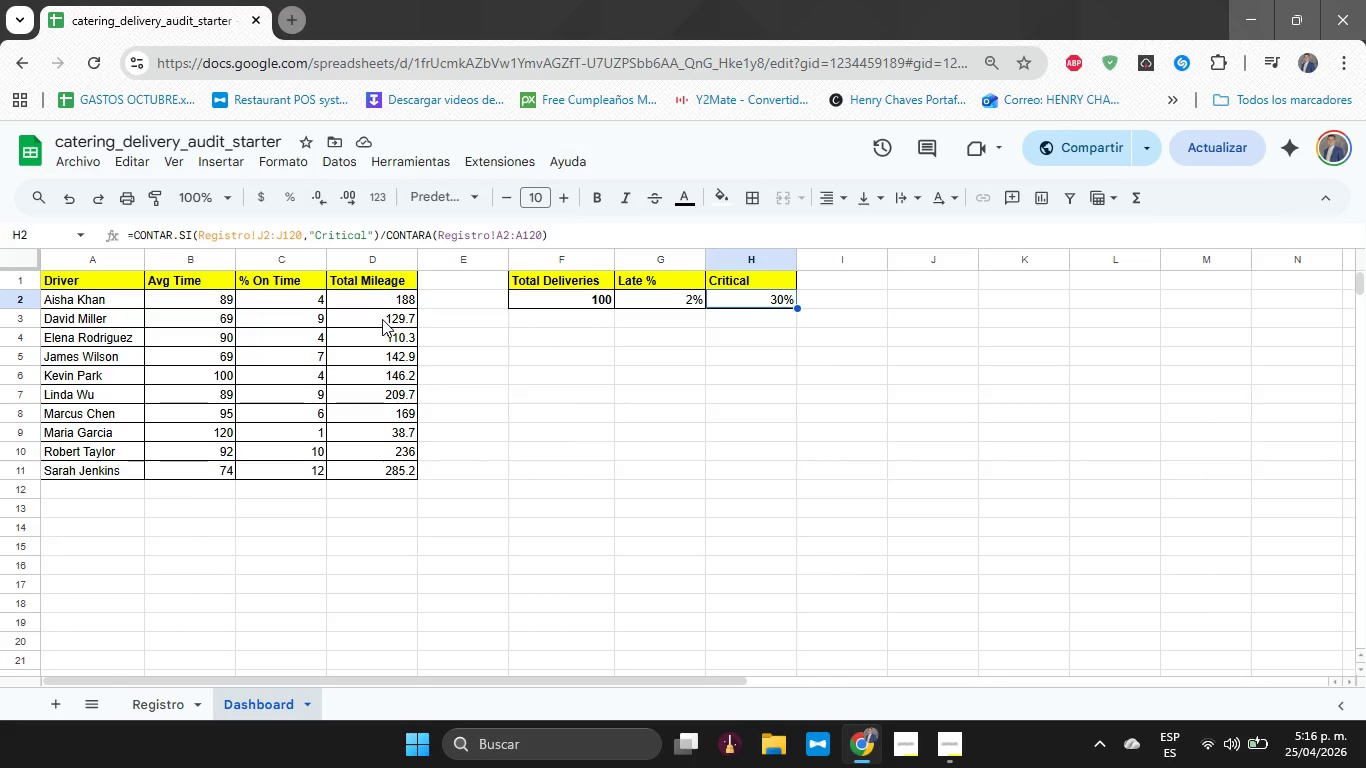 
left_click([234, 323])
 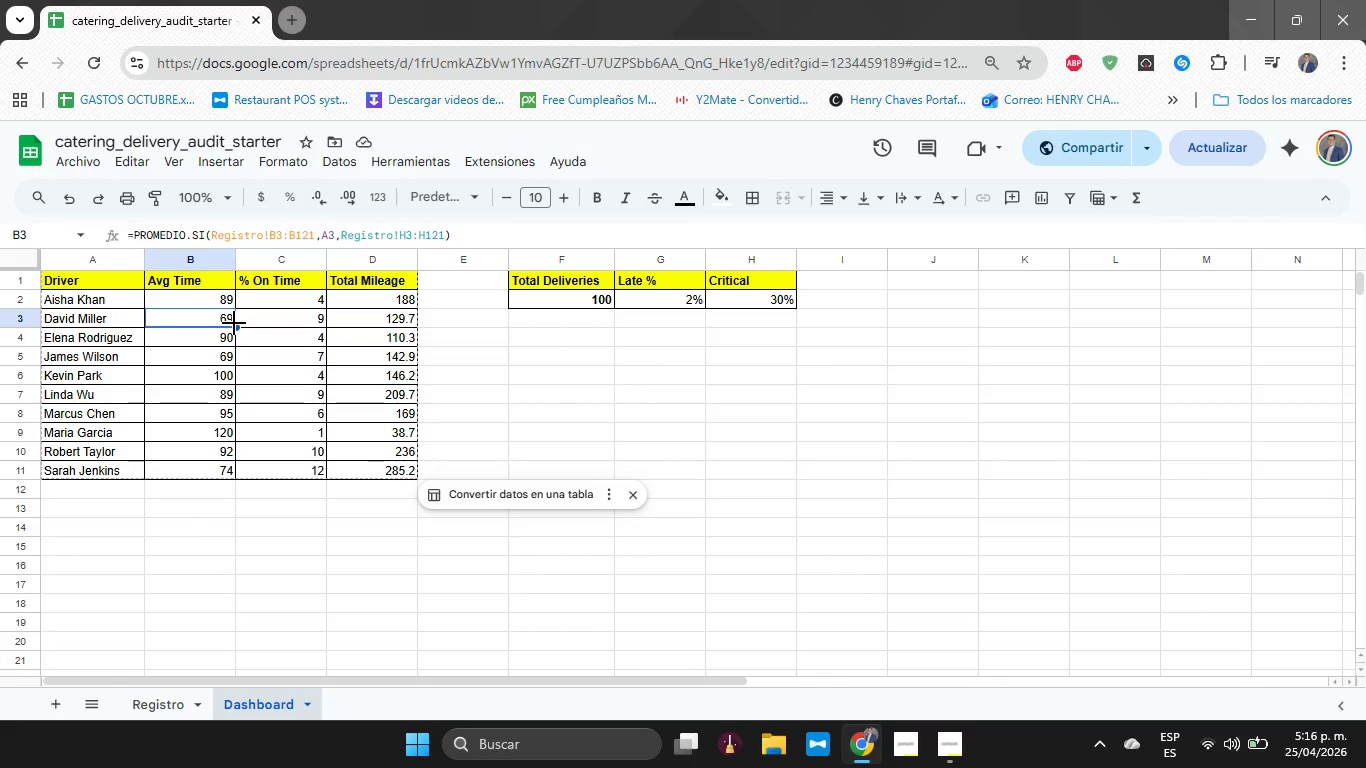 
key(Shift+A)
 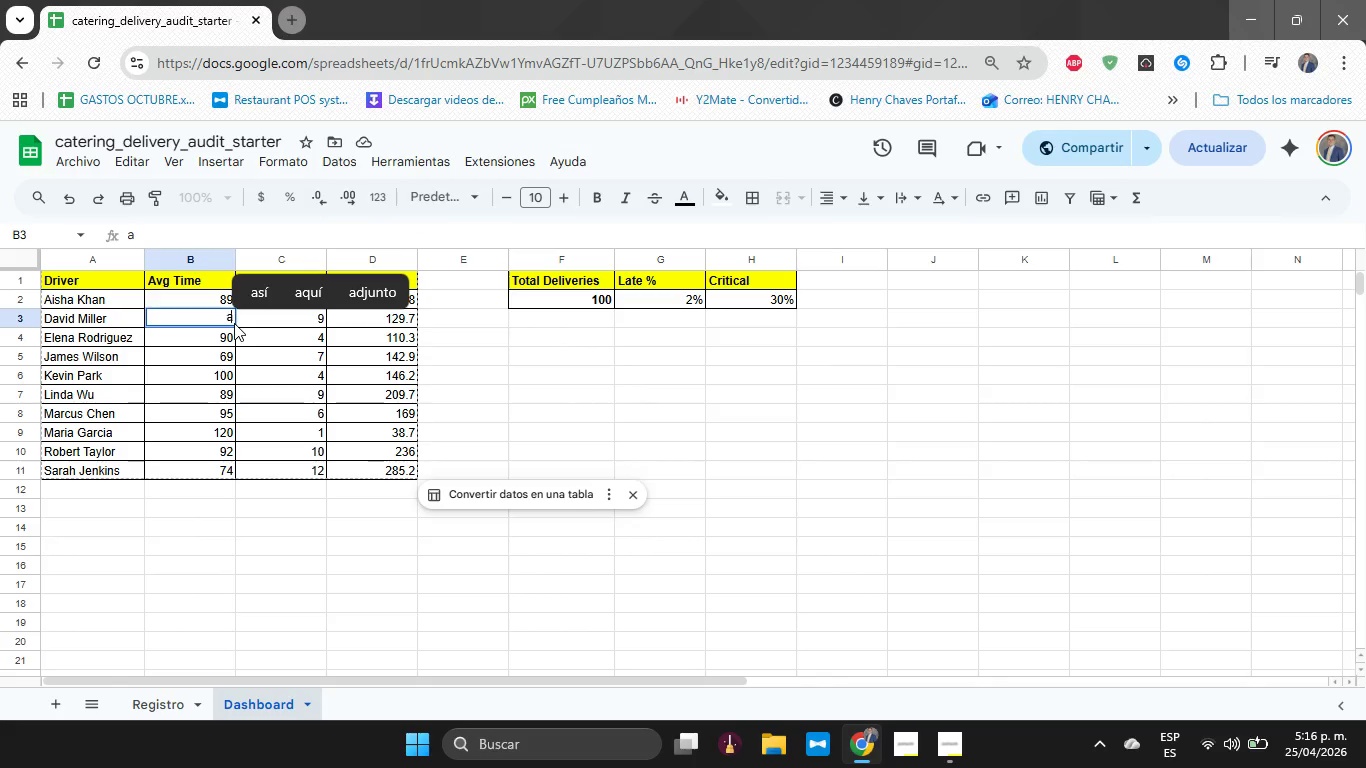 
key(Escape)
 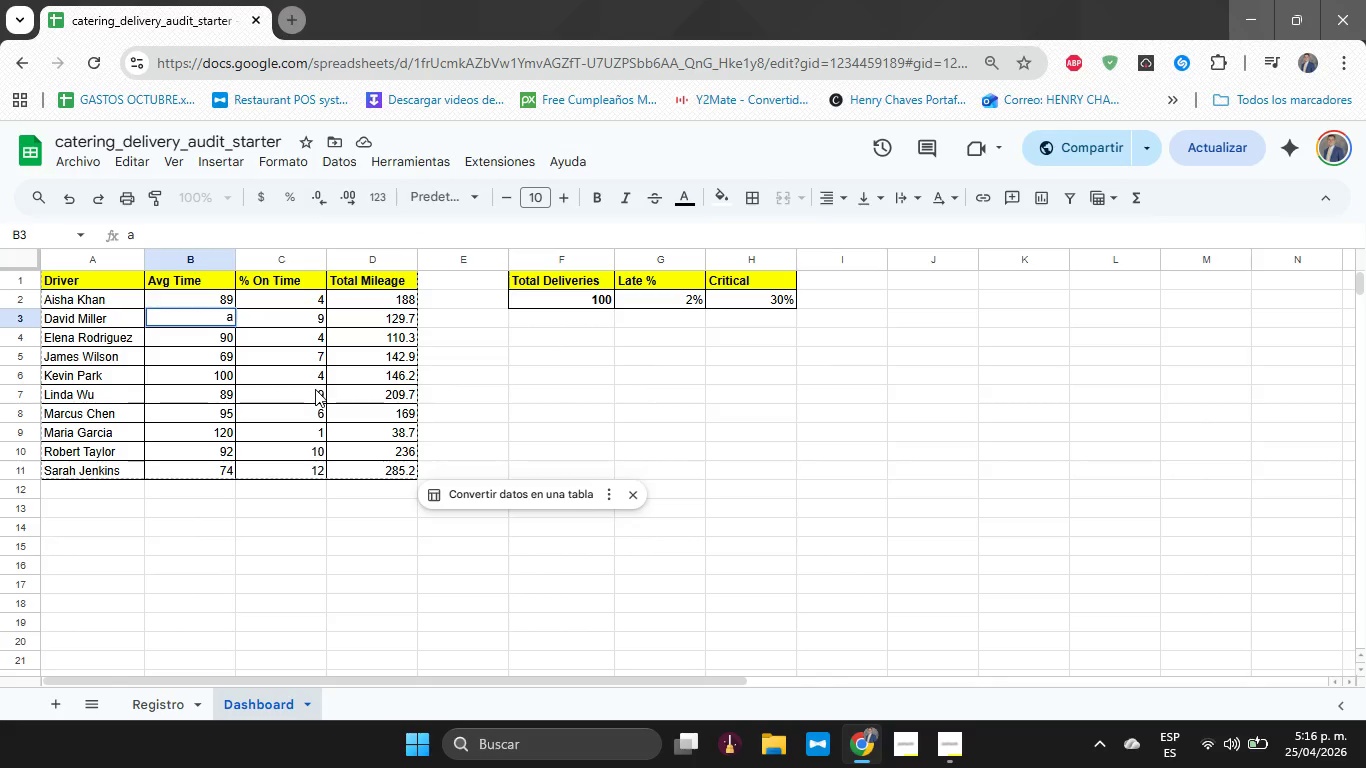 
left_click([315, 389])
 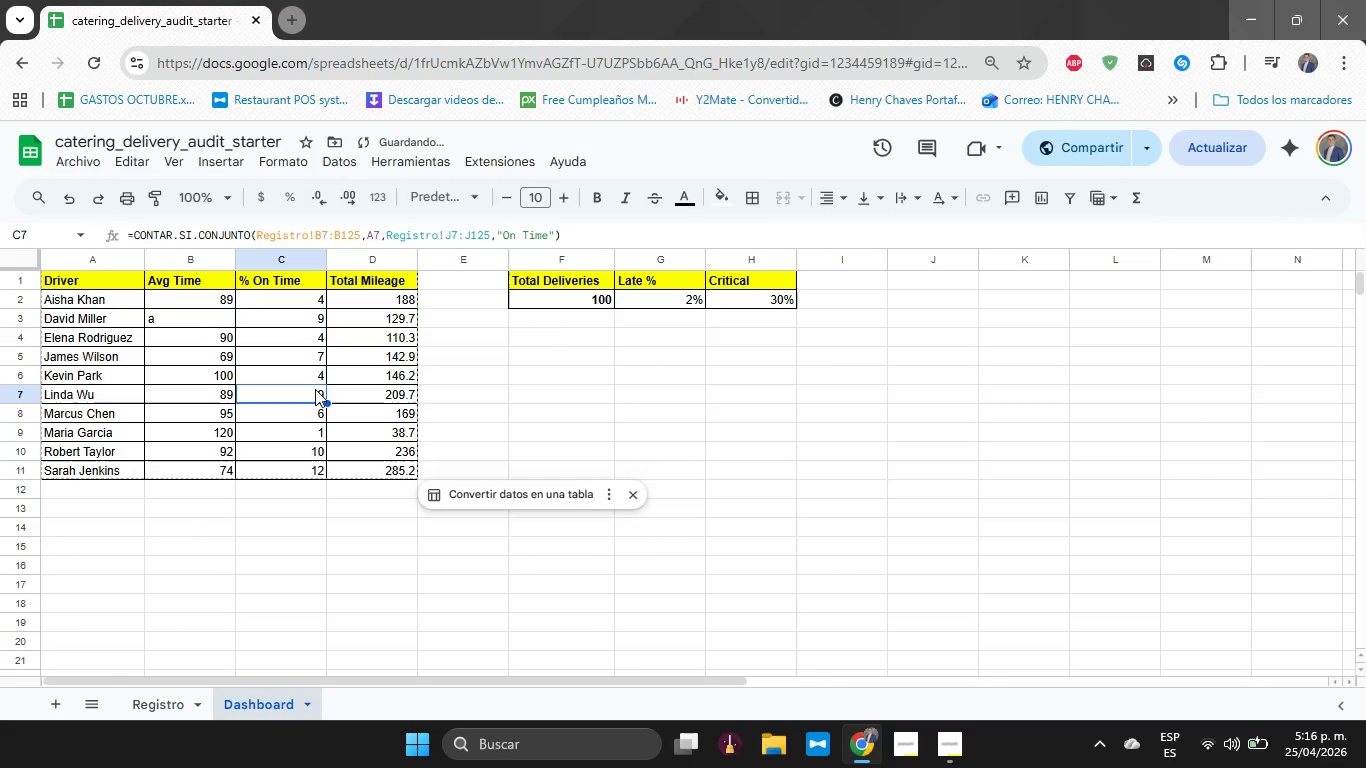 
key(Escape)
 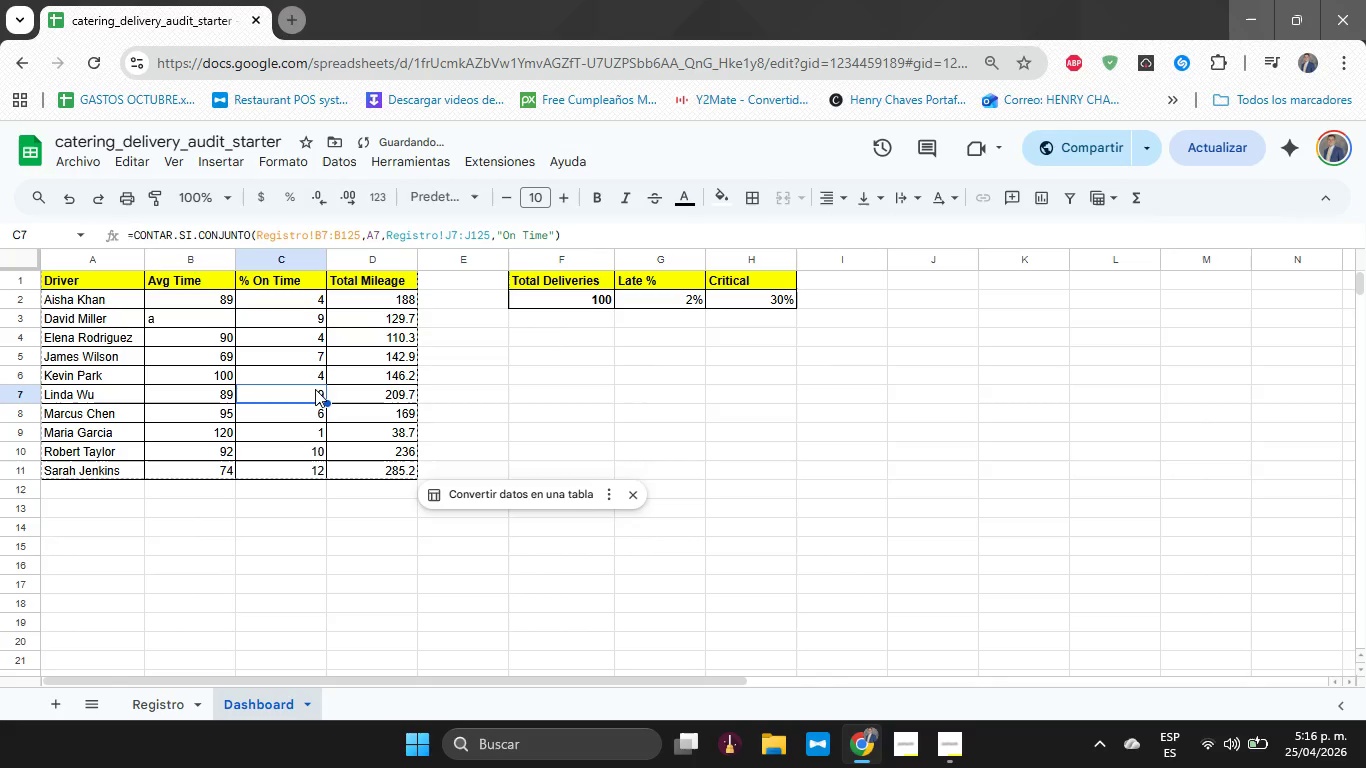 
key(Control+Z)
 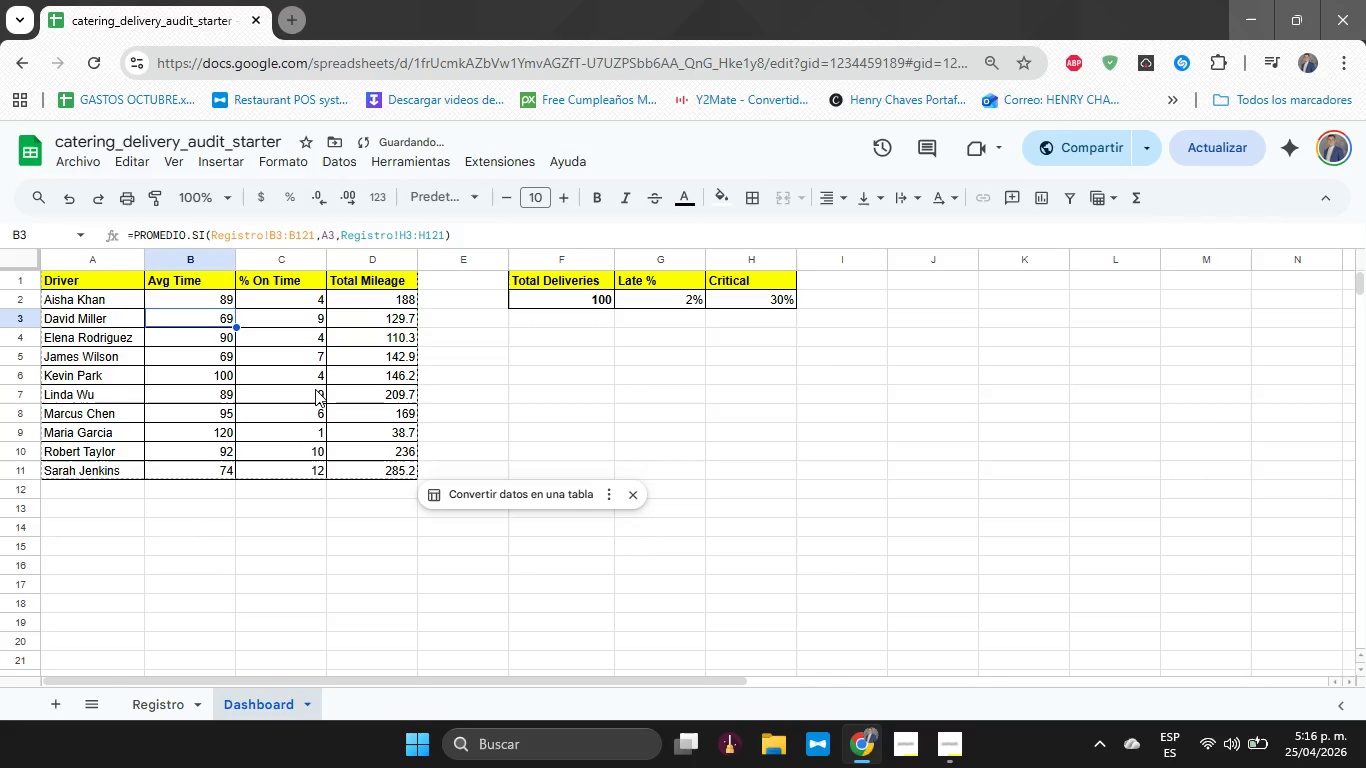 
key(Control+A)
 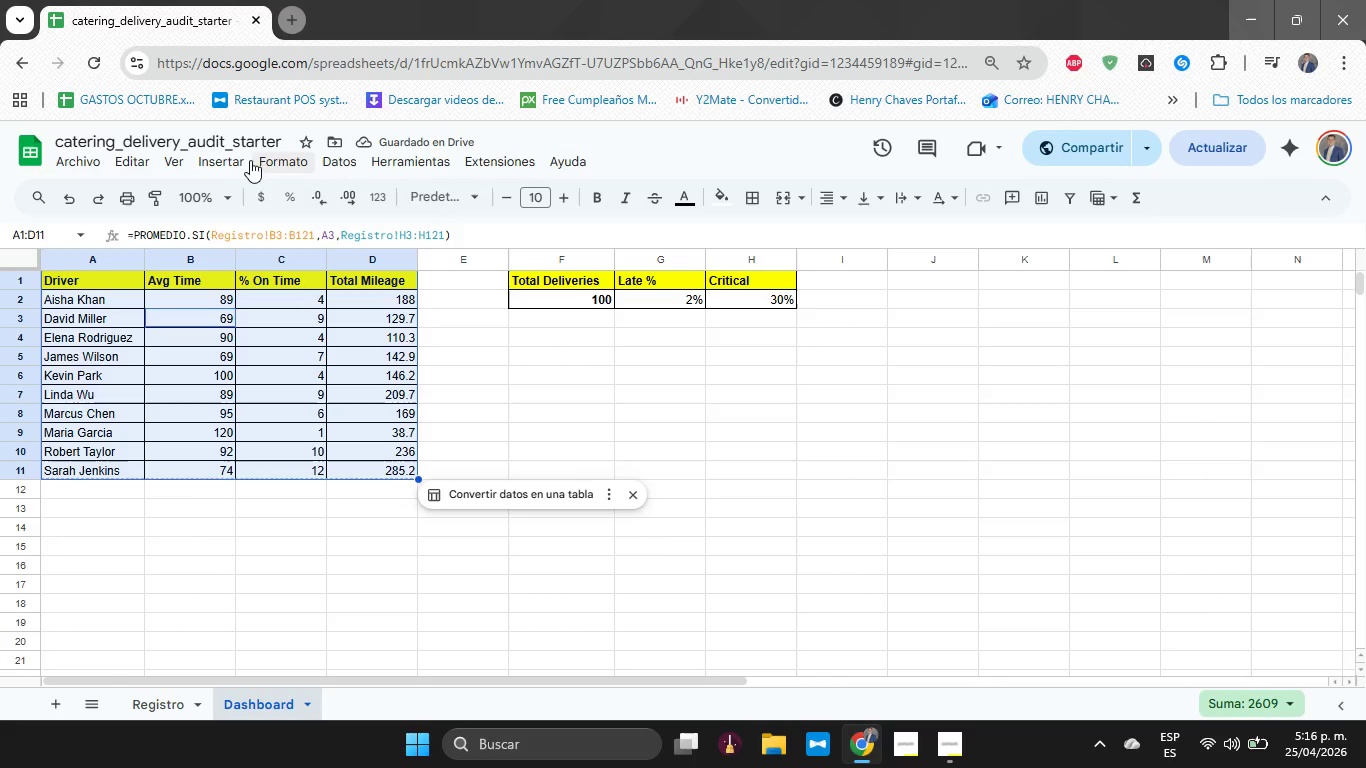 
left_click([241, 162])
 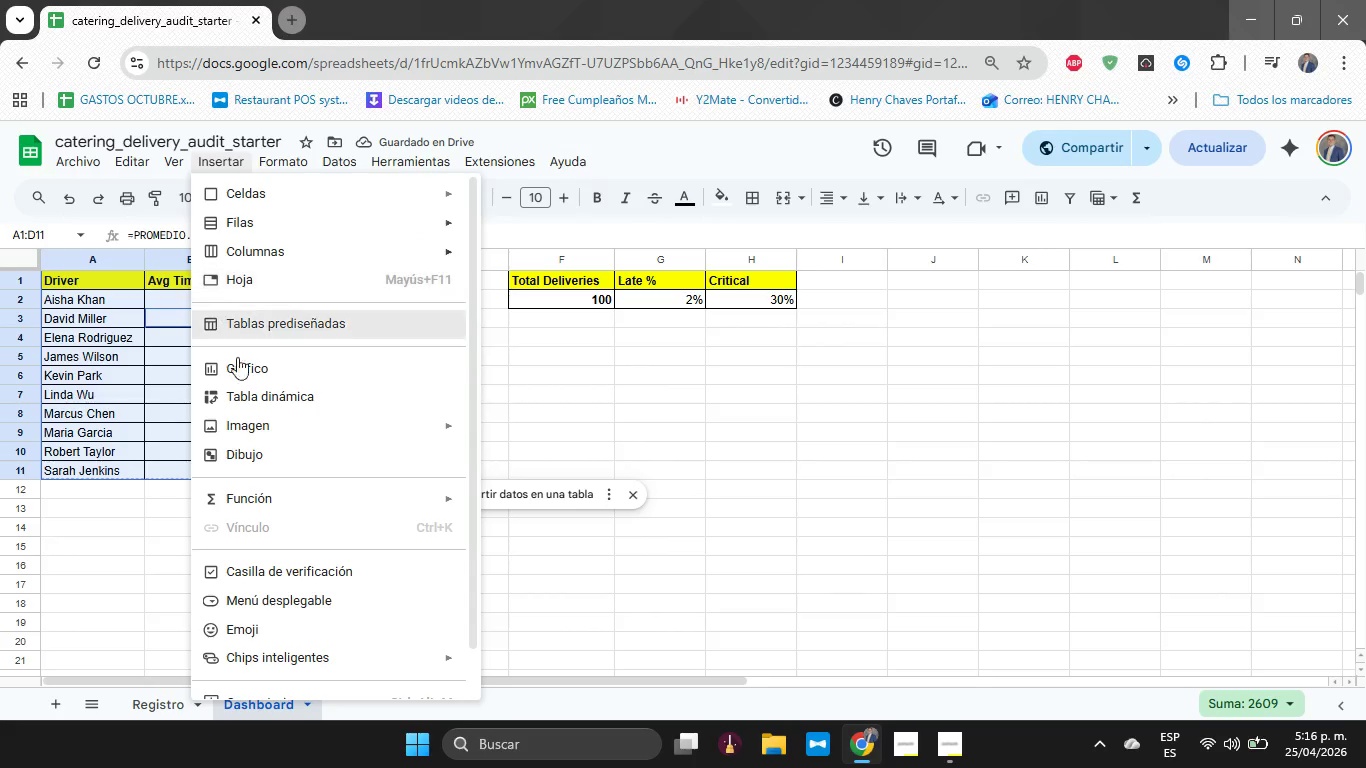 
left_click([237, 372])
 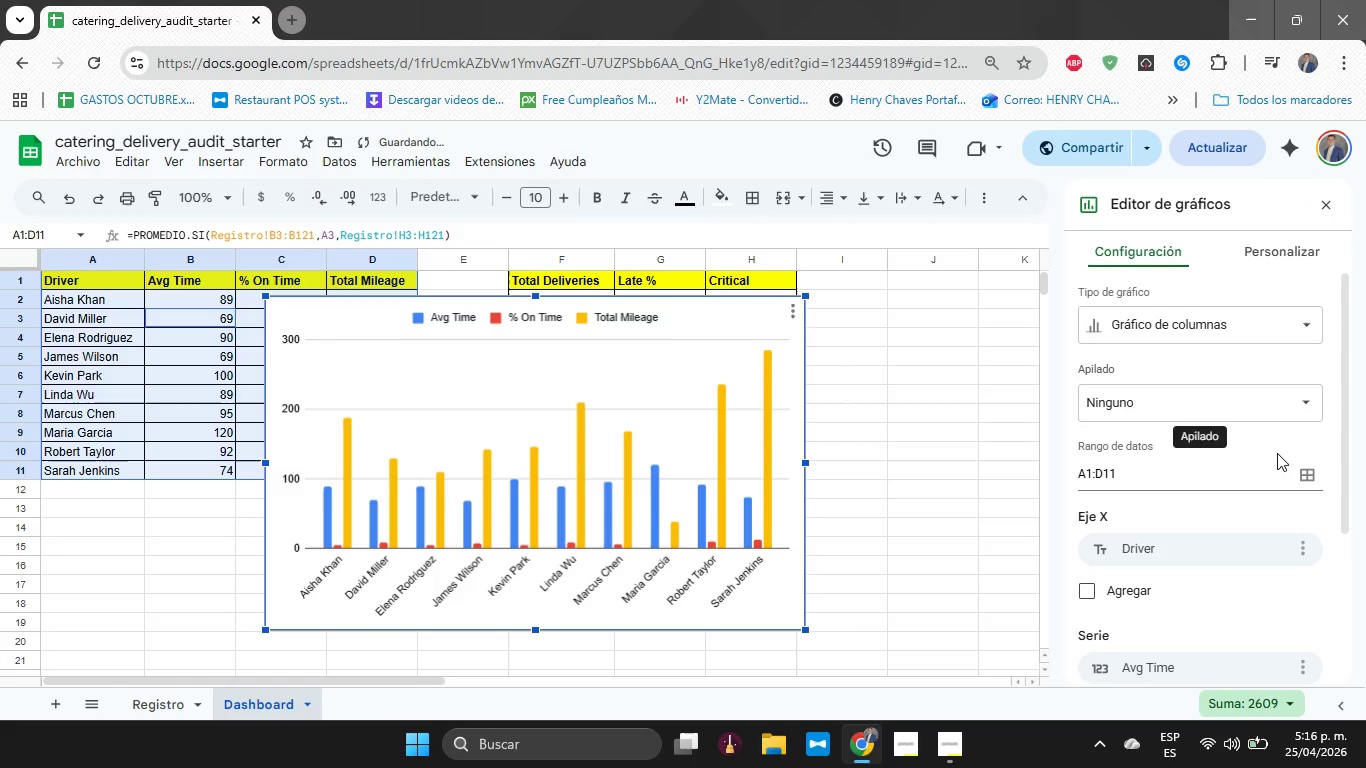 
mouse_move([1290, 335])
 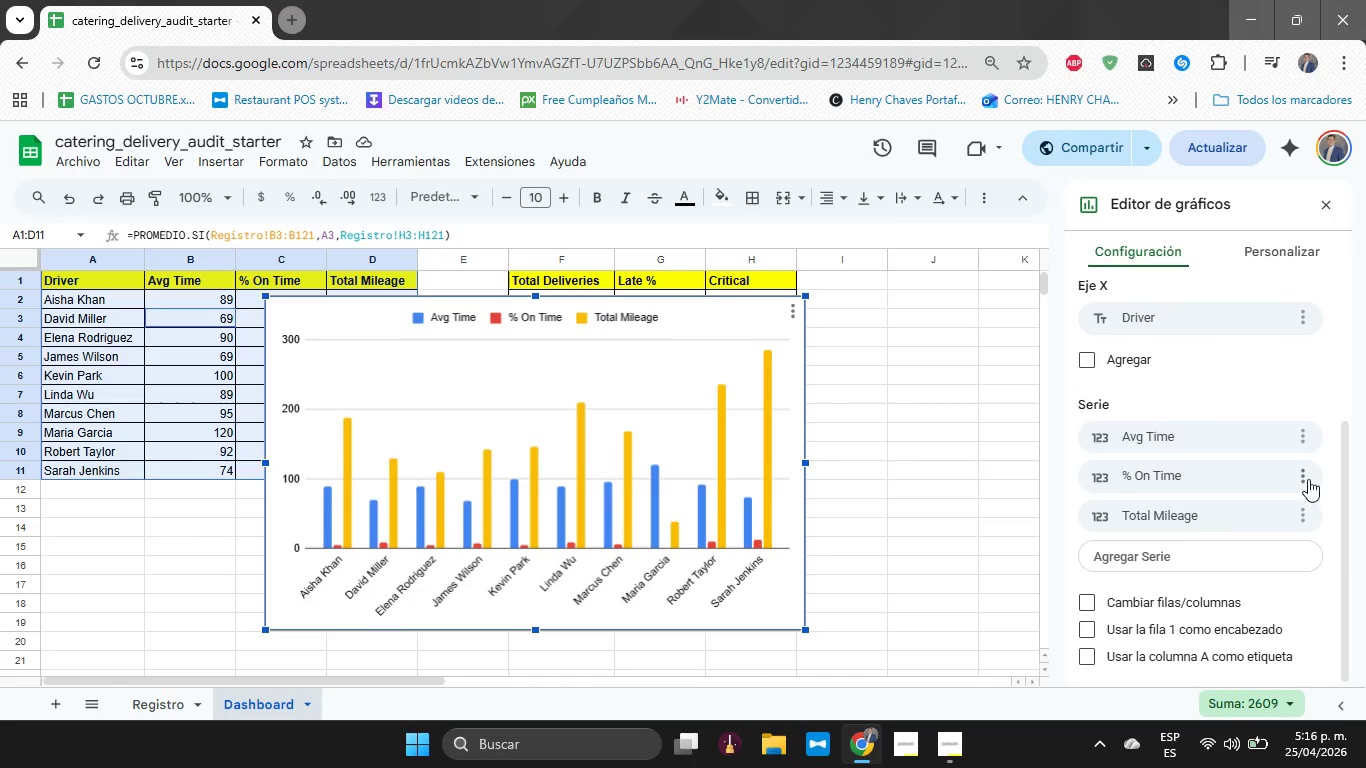 
left_click([1303, 476])
 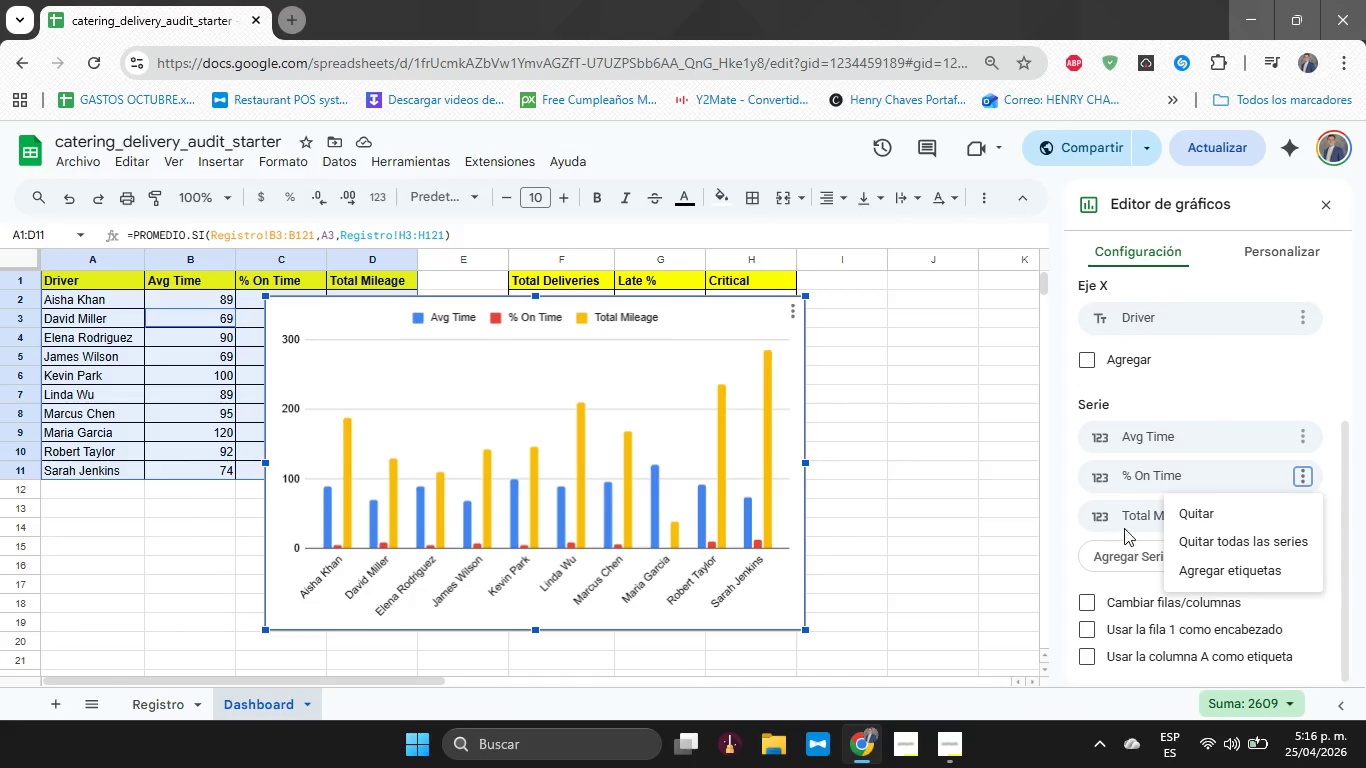 
left_click([1124, 520])
 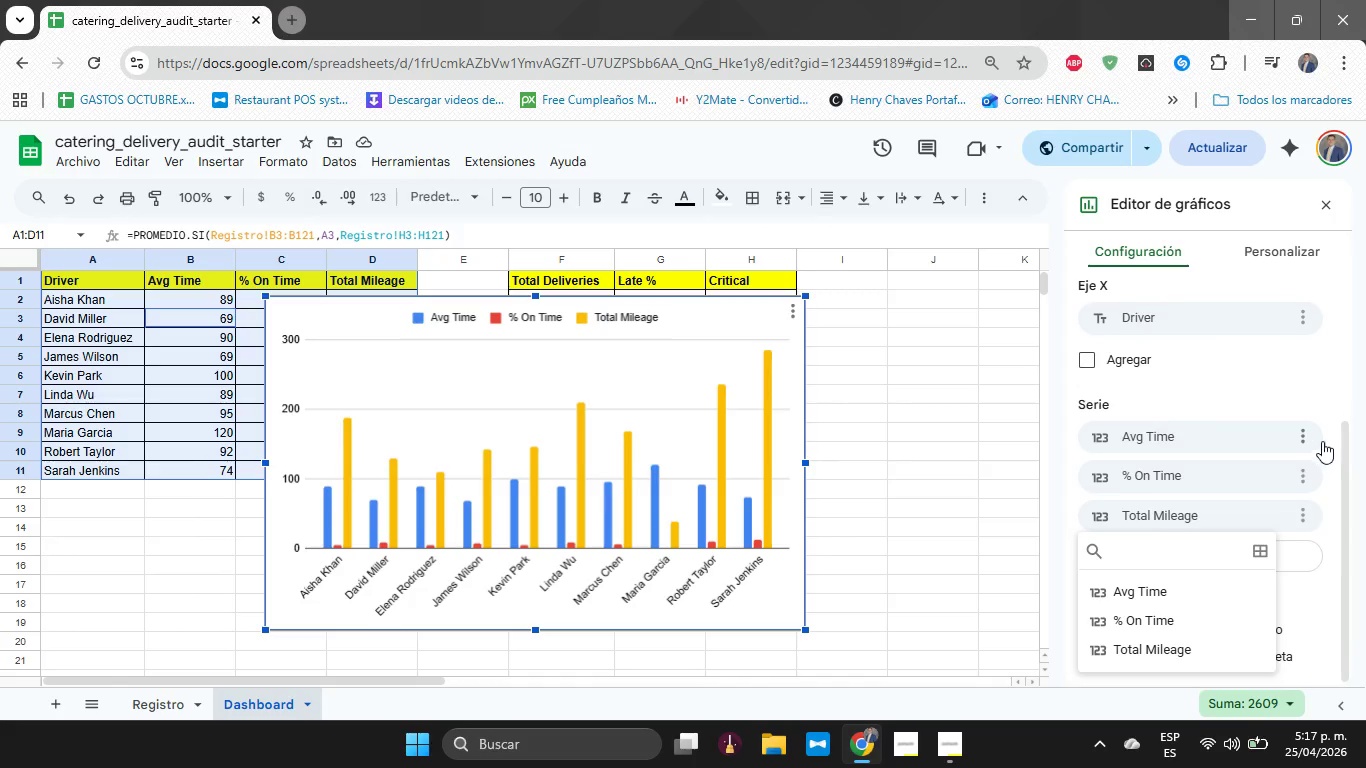 
left_click([1305, 438])
 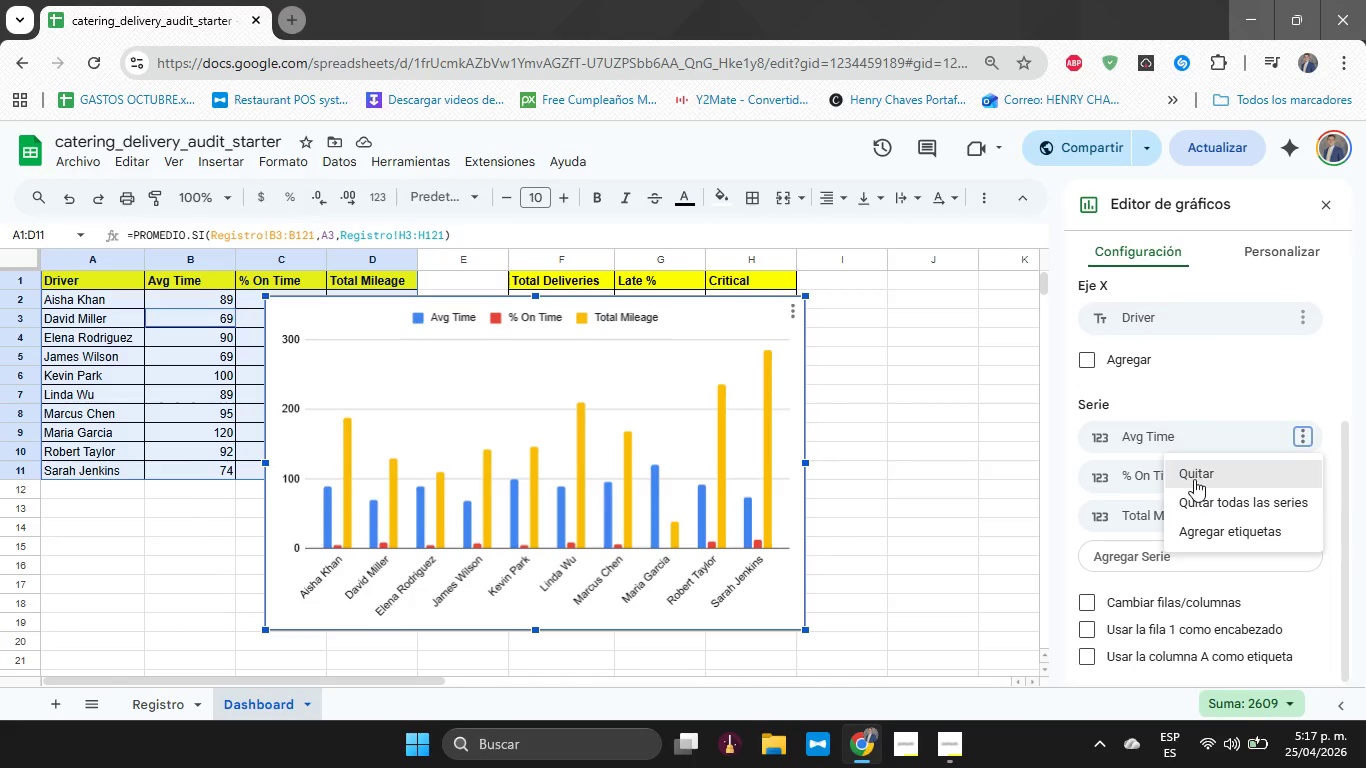 
left_click([1191, 479])
 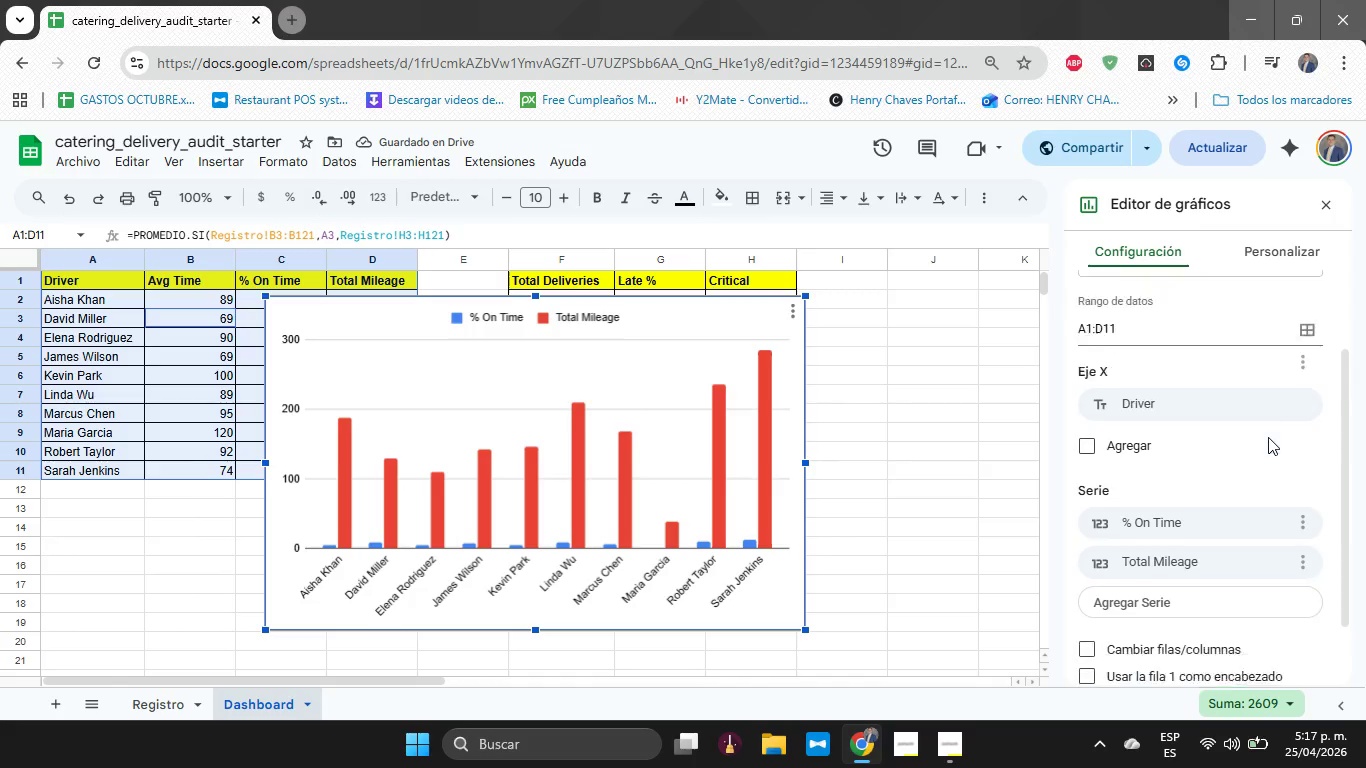 
left_click([1303, 525])
 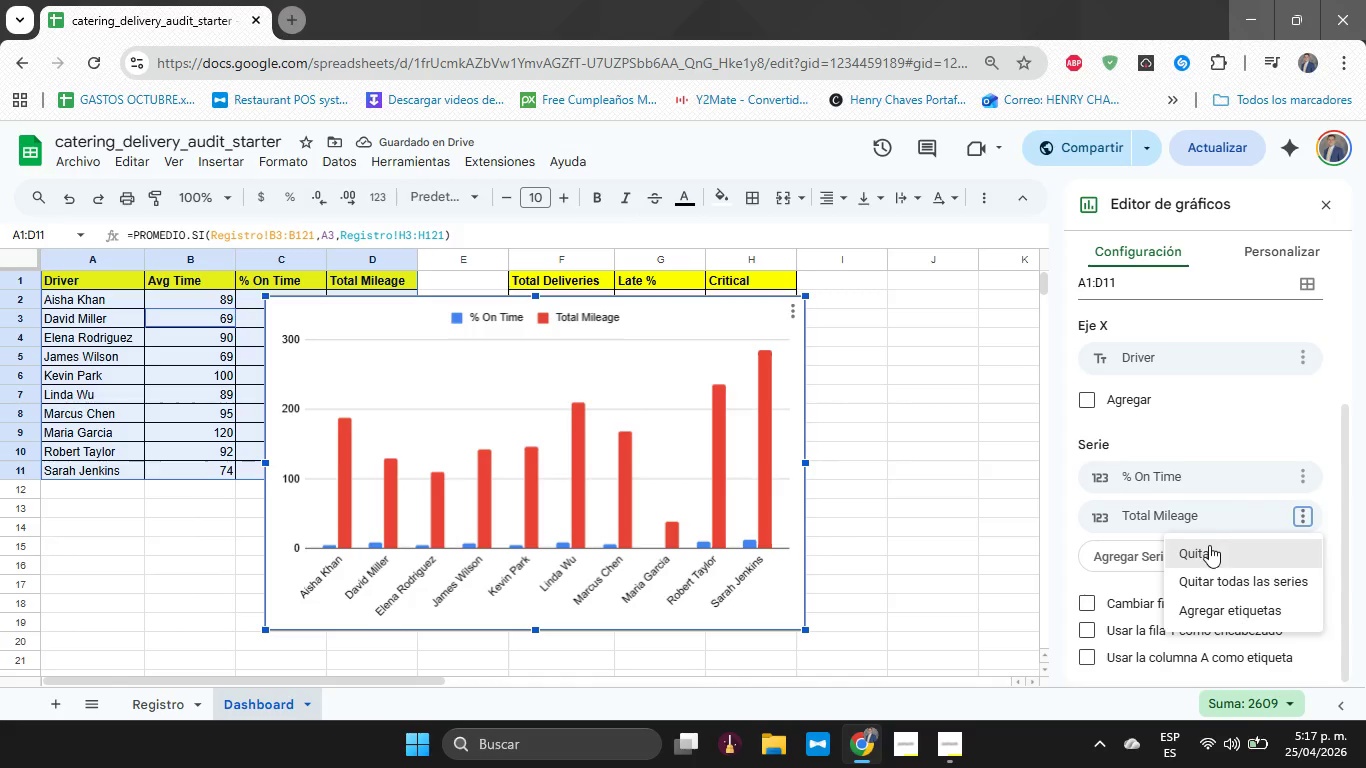 
left_click([1207, 546])
 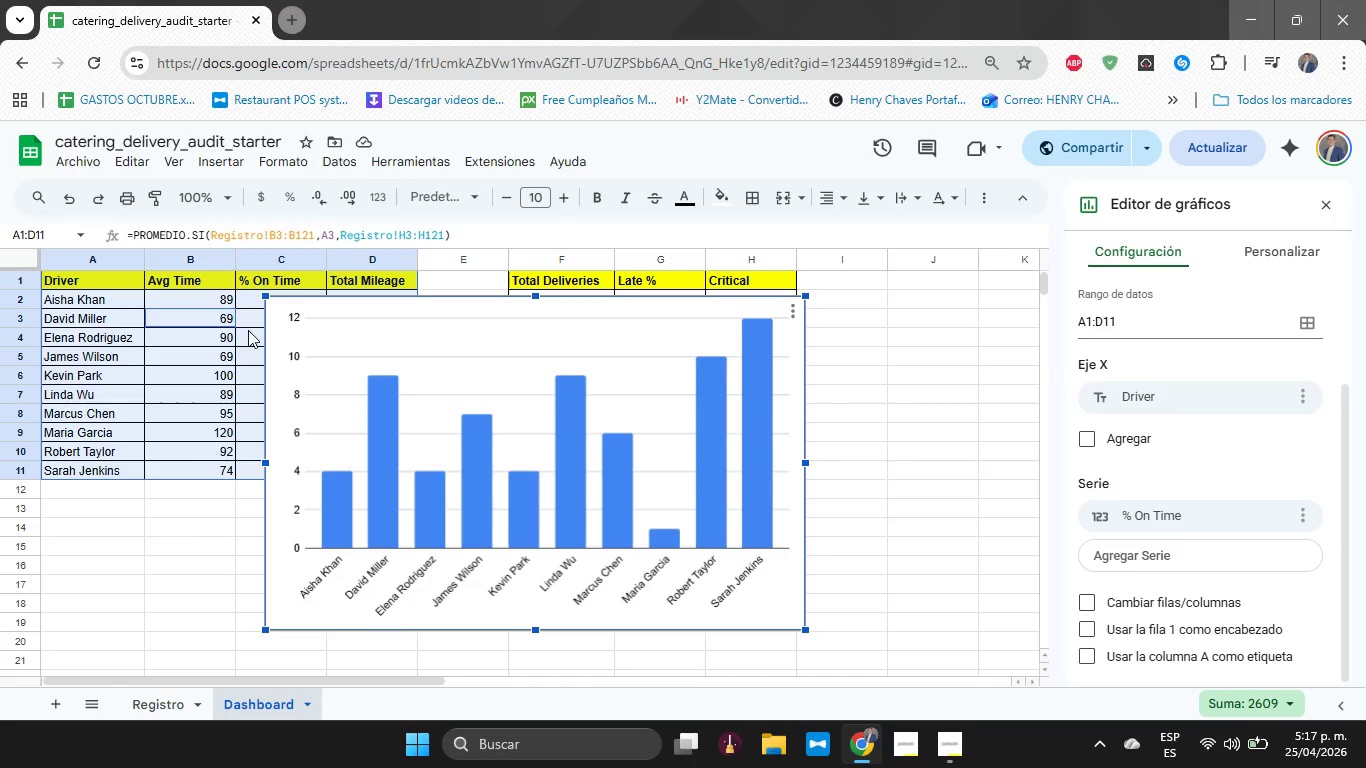 
wait(7.94)
 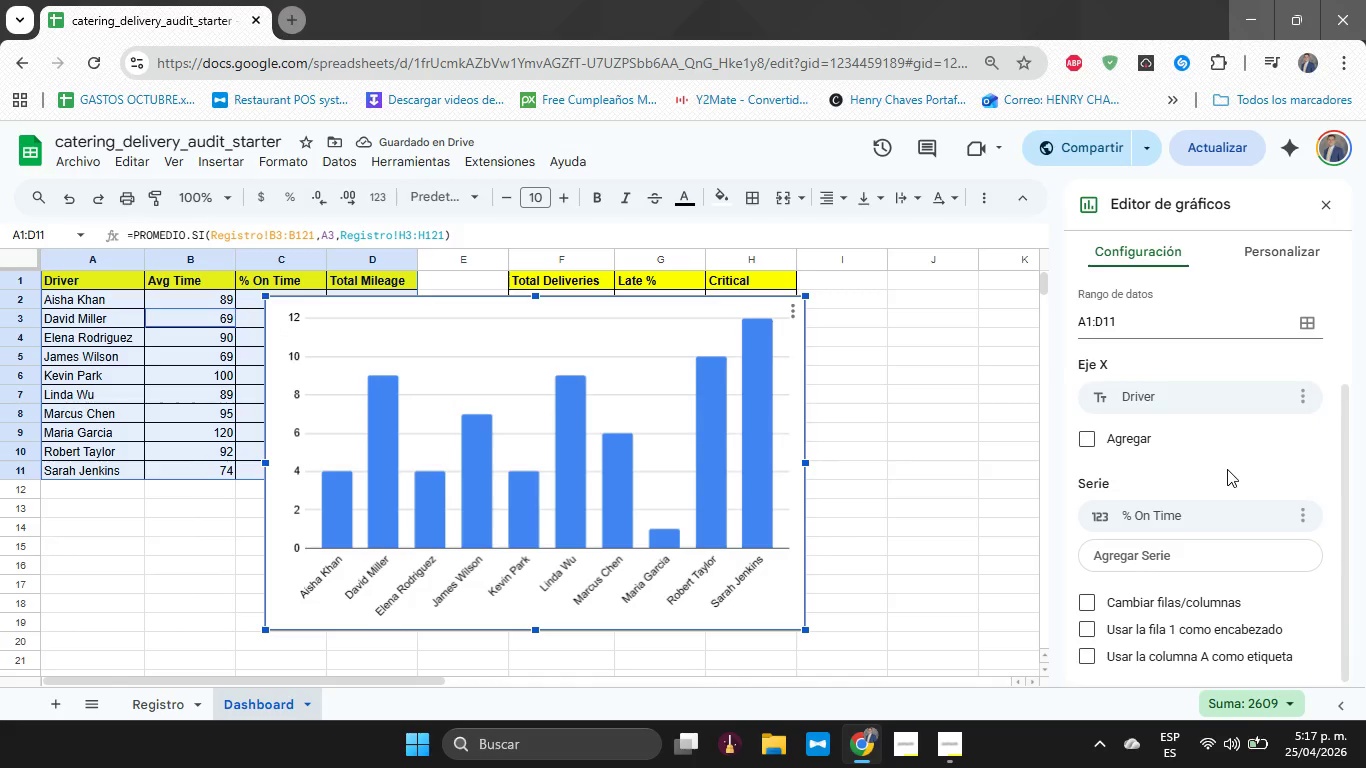 
left_click_drag(start_coordinate=[262, 296], to_coordinate=[456, 399])
 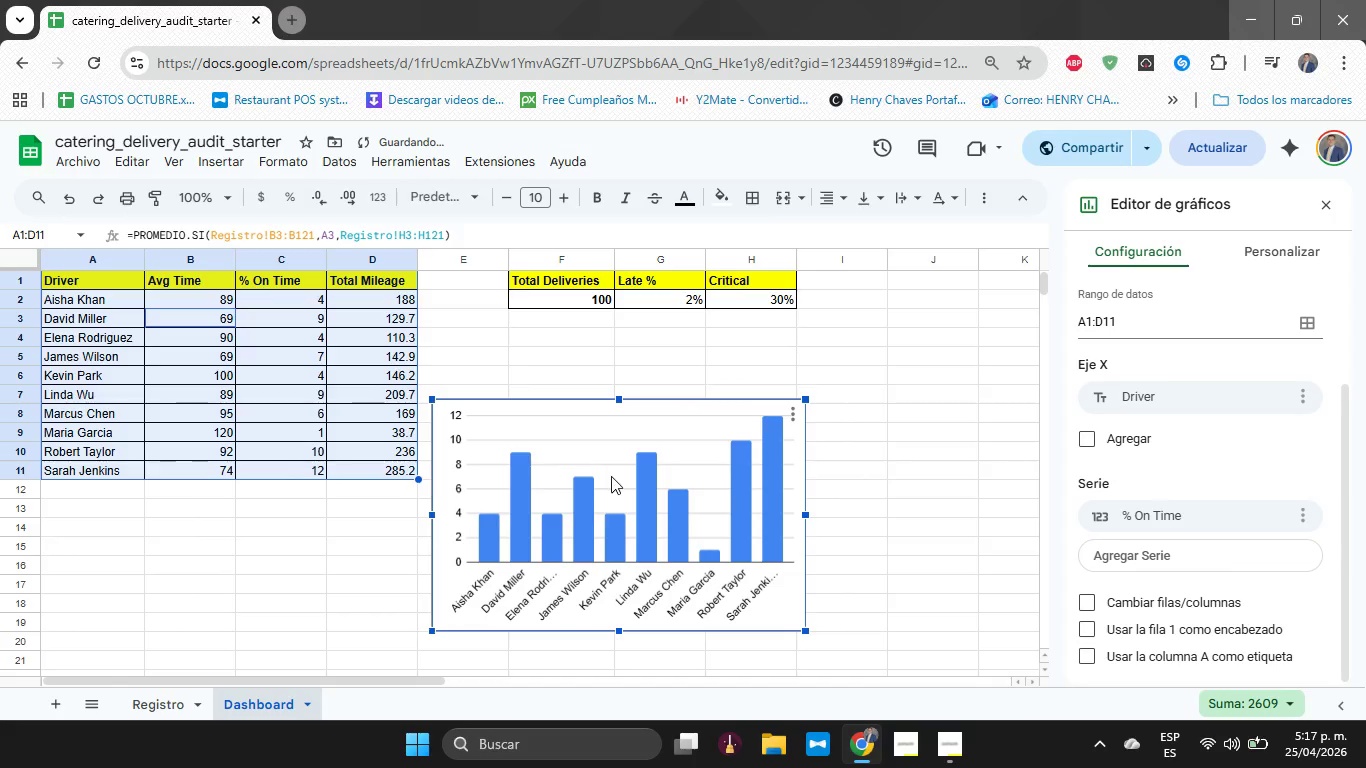 
left_click_drag(start_coordinate=[611, 476], to_coordinate=[206, 588])
 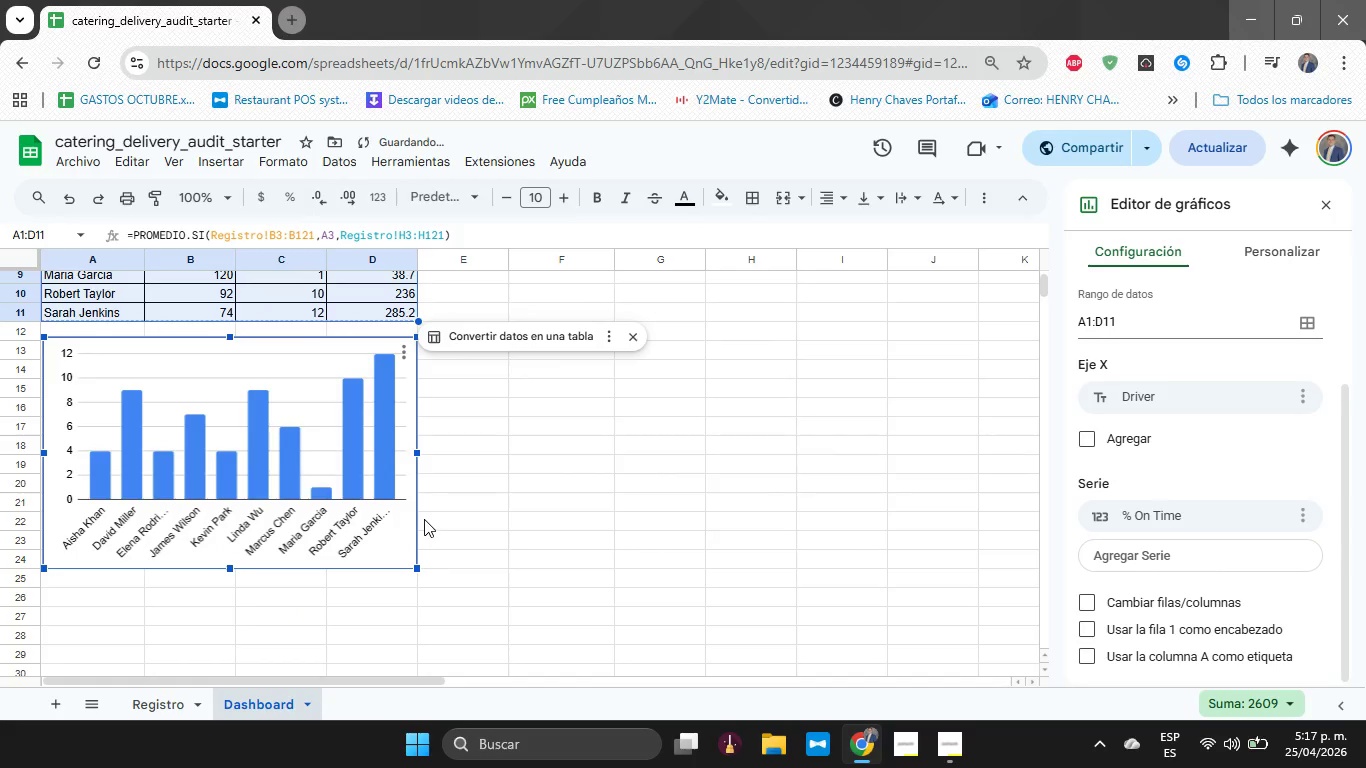 
left_click_drag(start_coordinate=[413, 568], to_coordinate=[518, 621])
 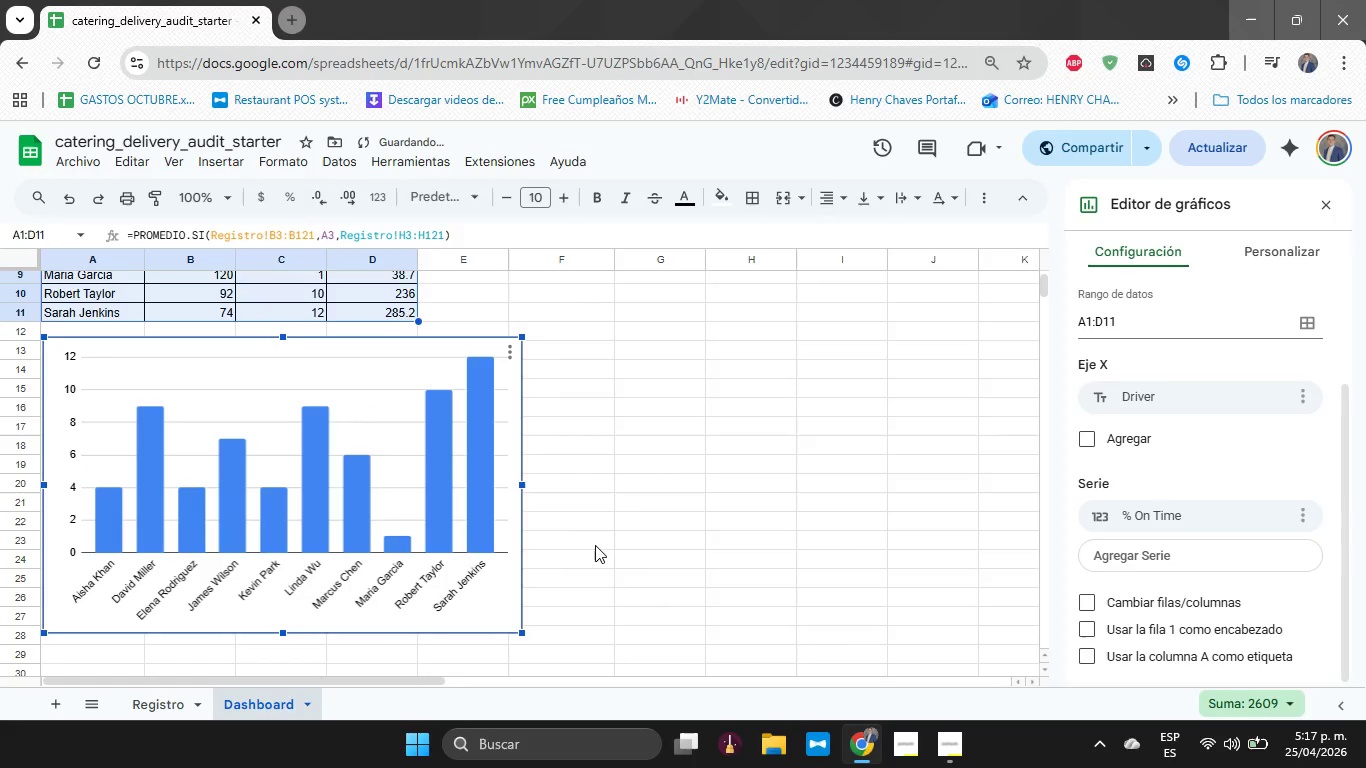 
left_click([595, 545])
 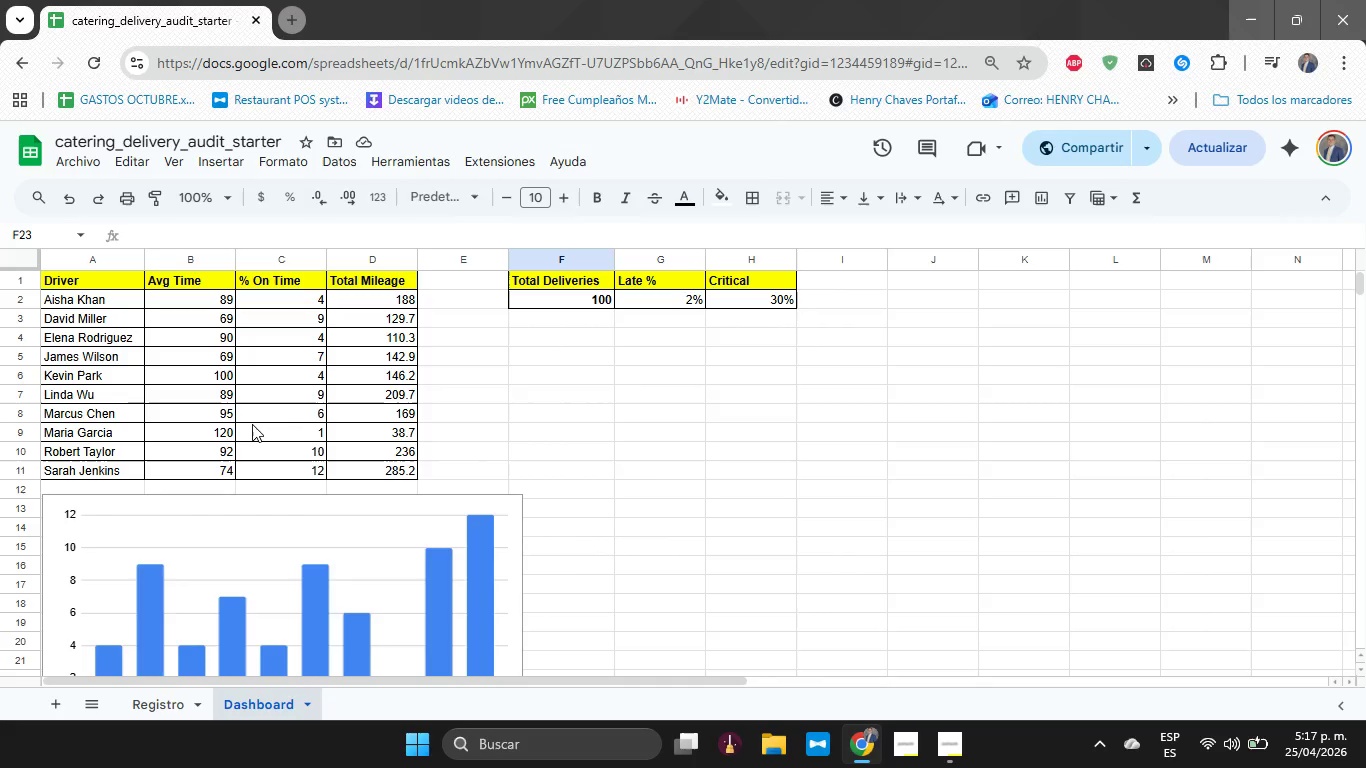 
wait(18.44)
 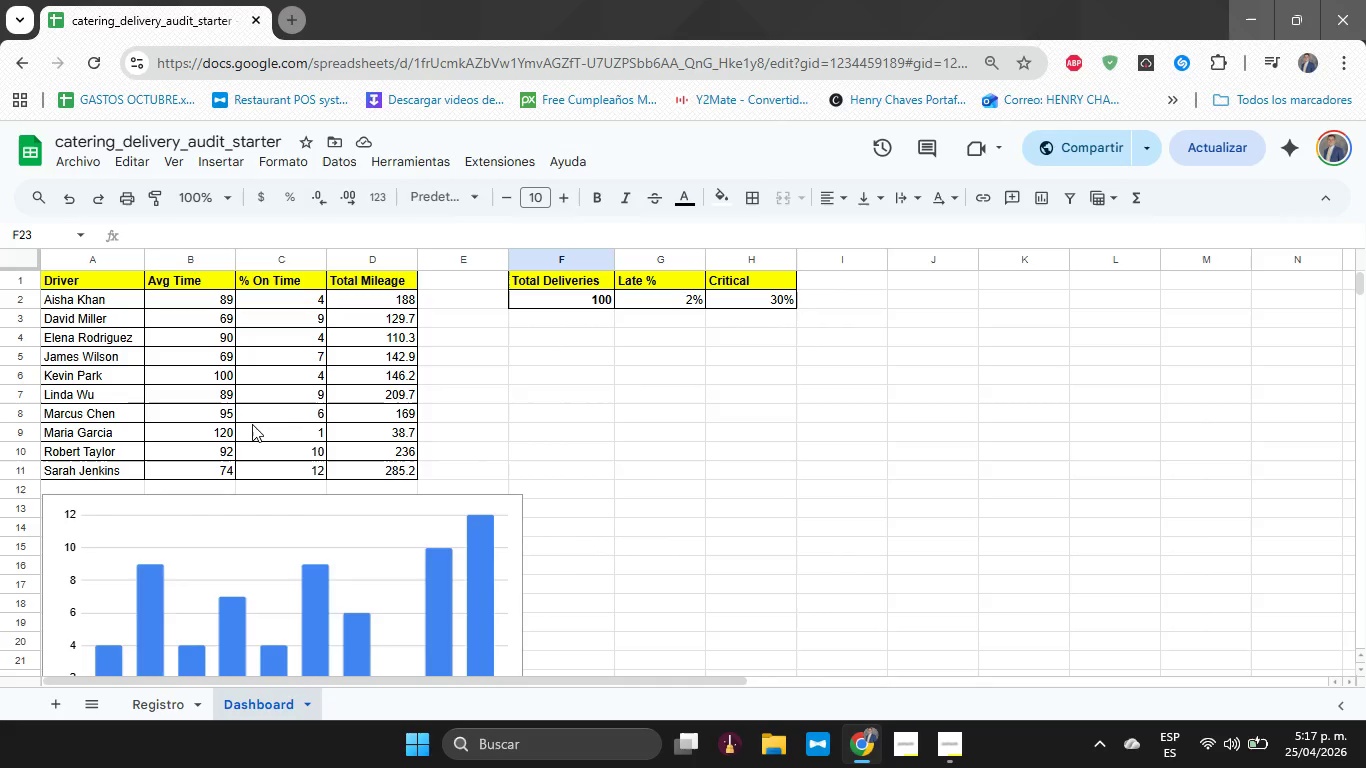 
left_click([146, 707])
 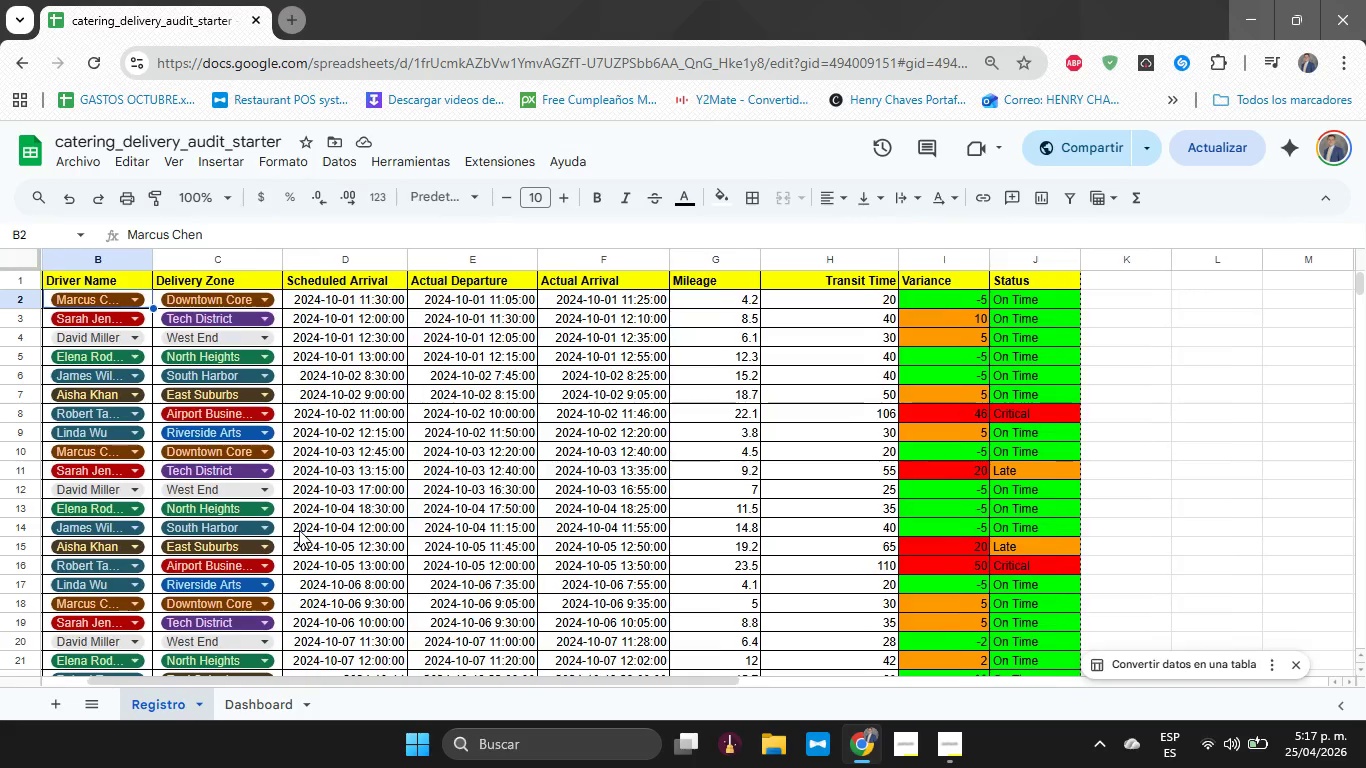 
wait(14.22)
 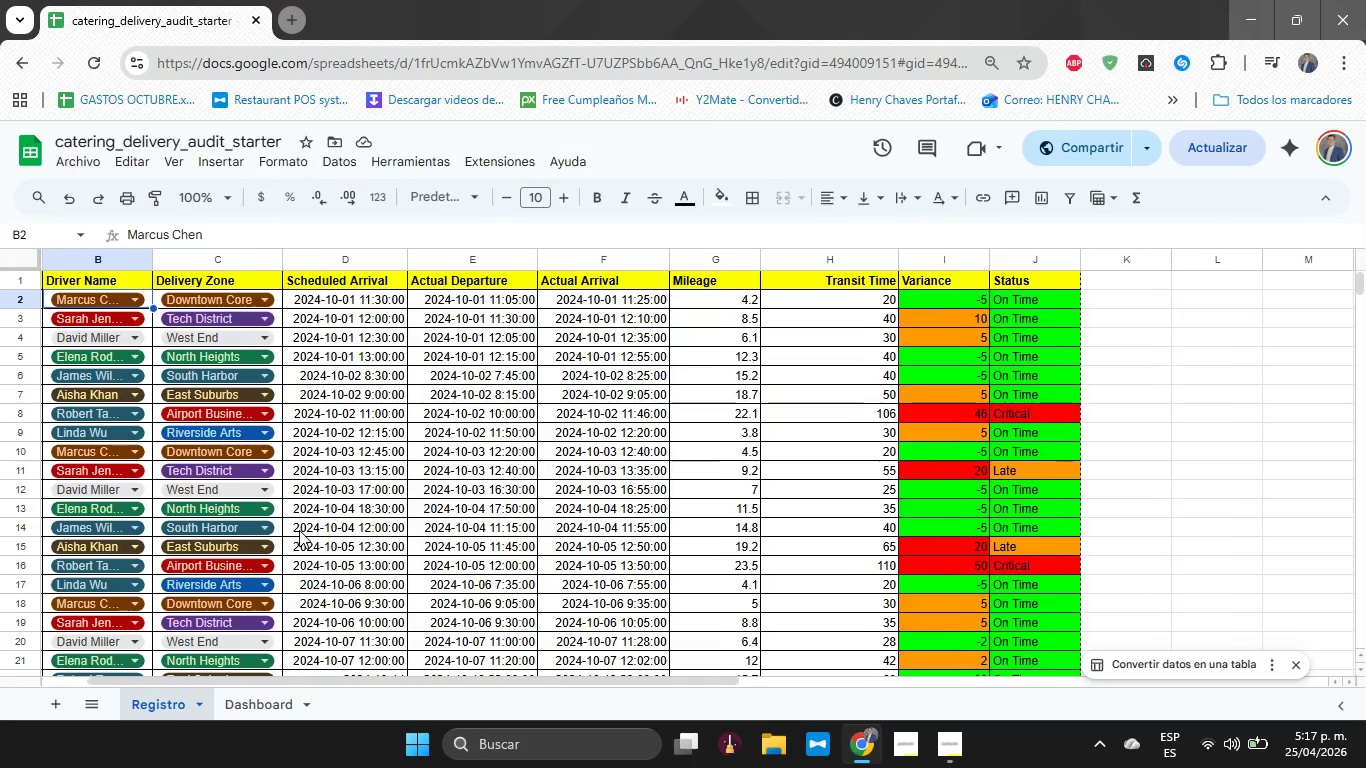 
left_click([510, 405])
 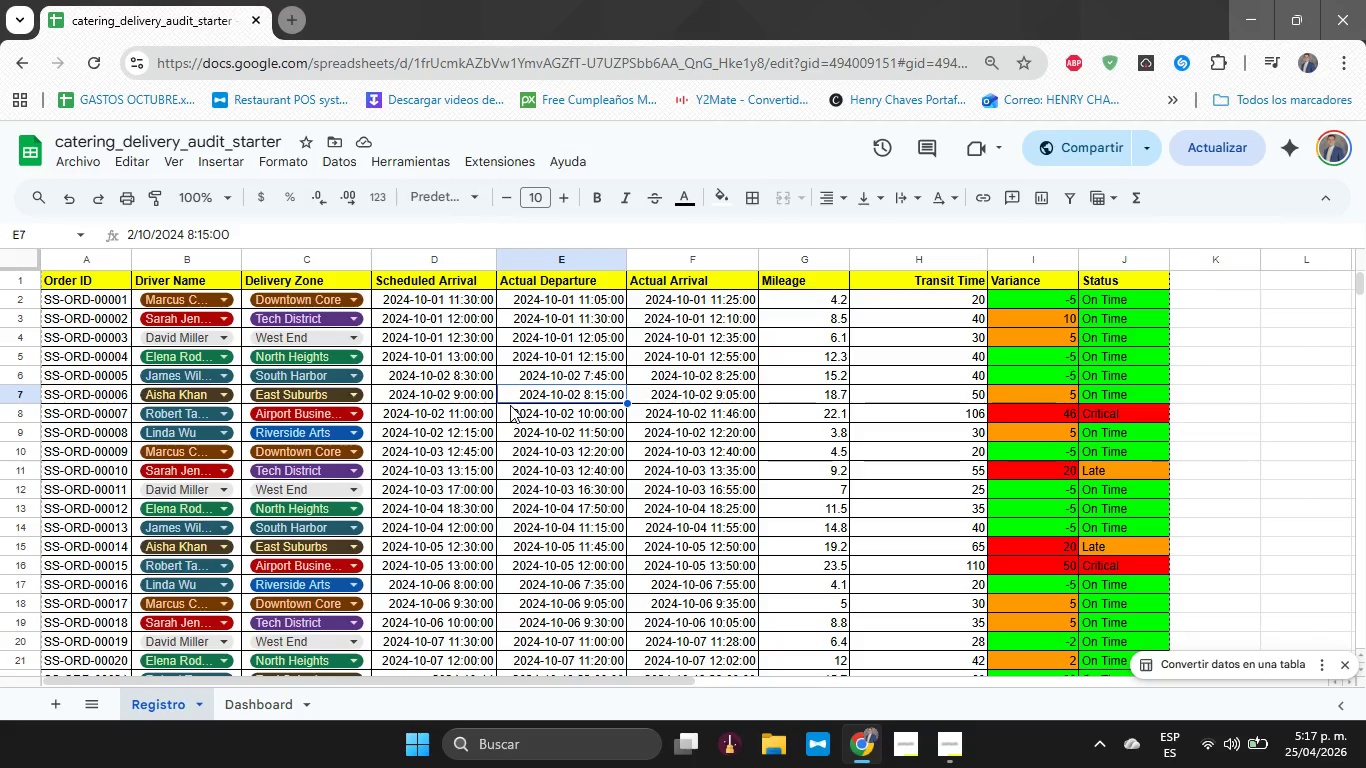 
key(Control+A)
 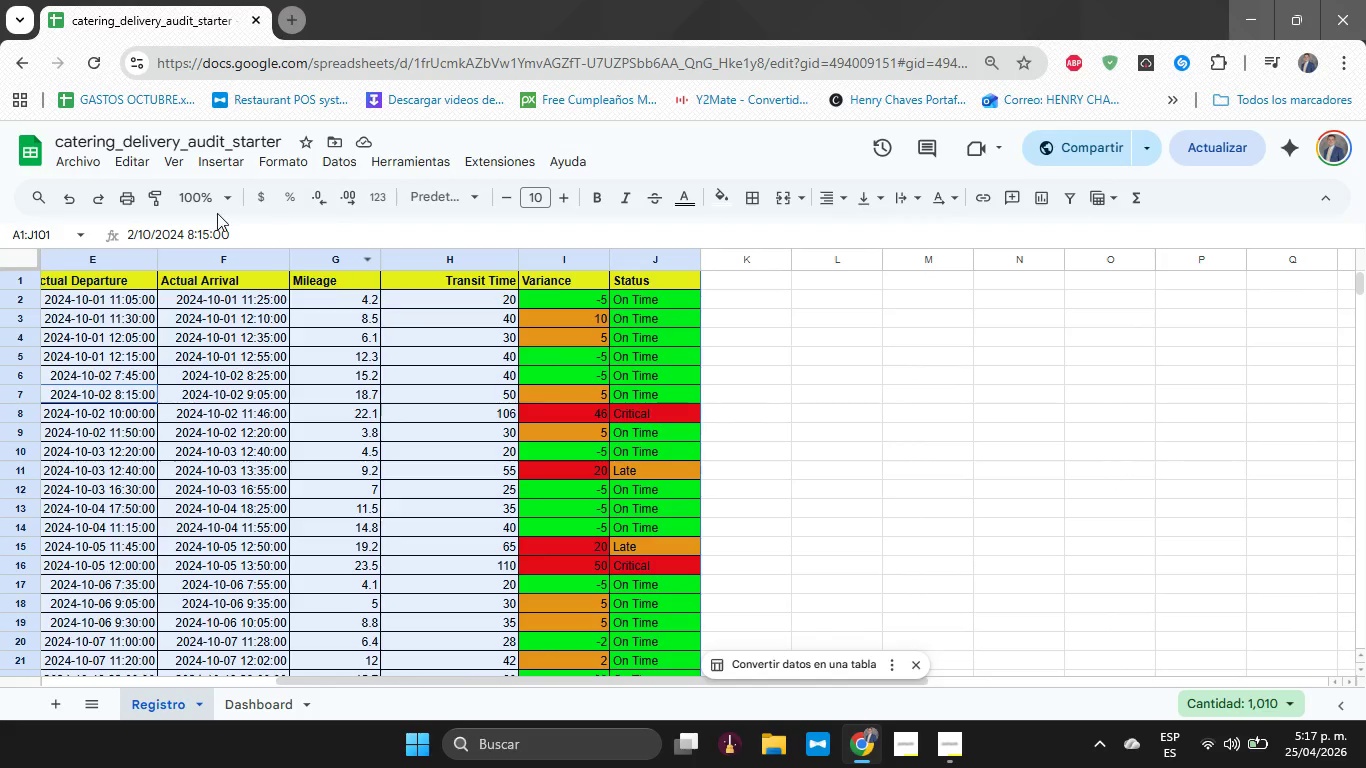 
left_click([222, 170])
 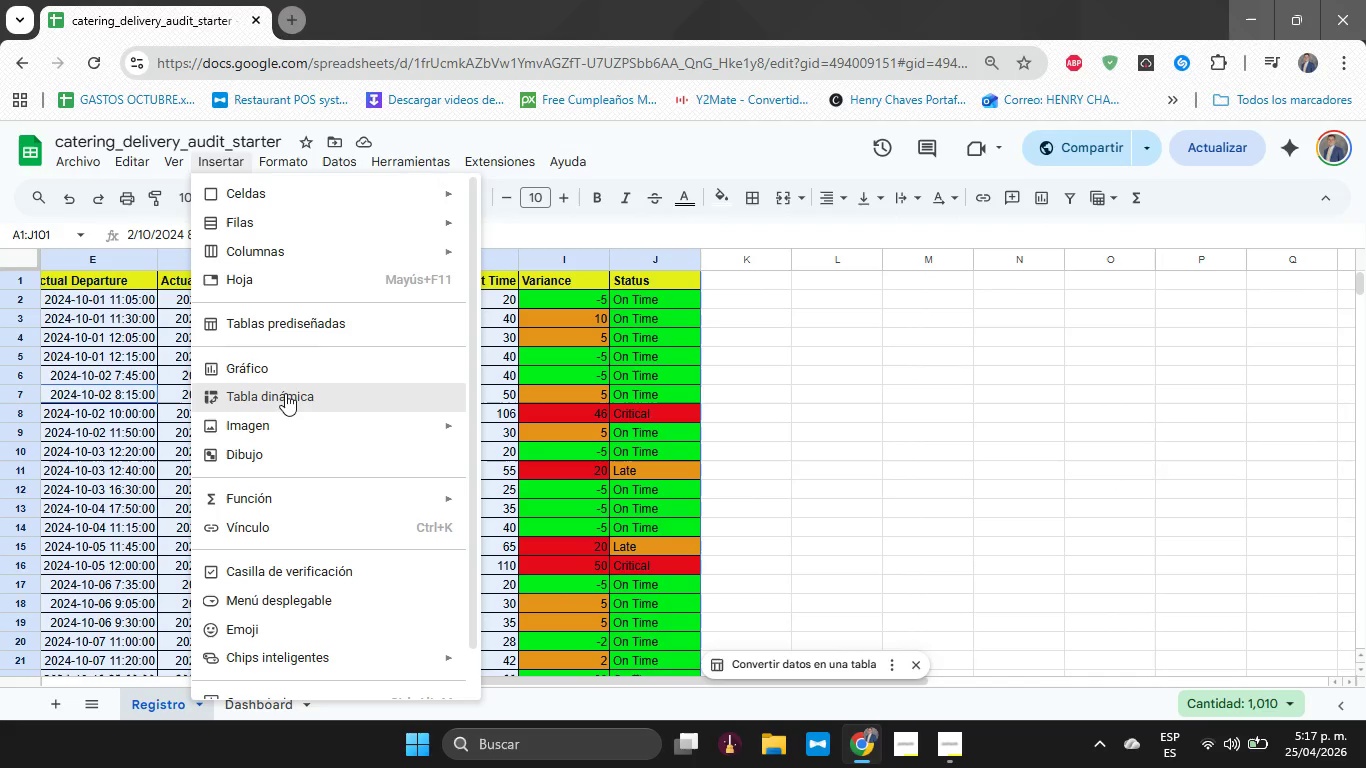 
left_click([285, 394])
 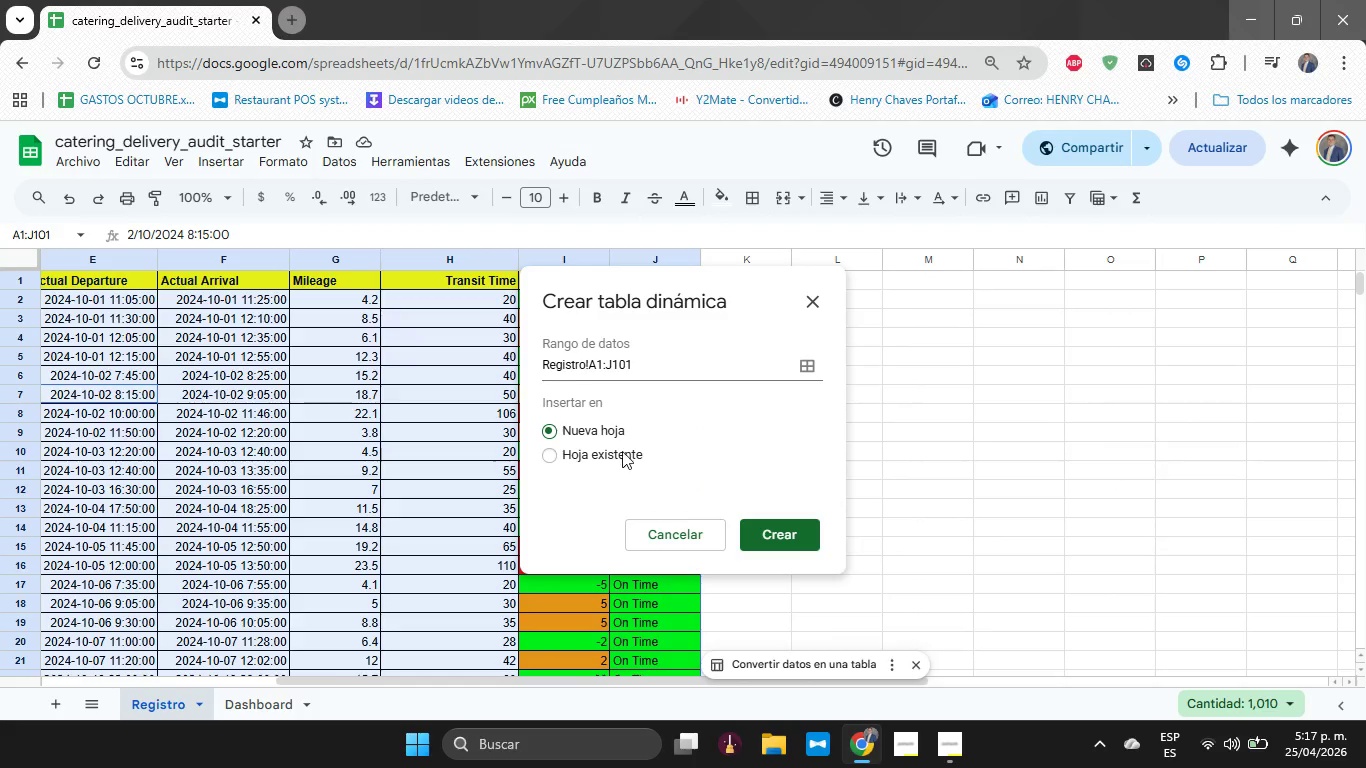 
left_click([593, 454])
 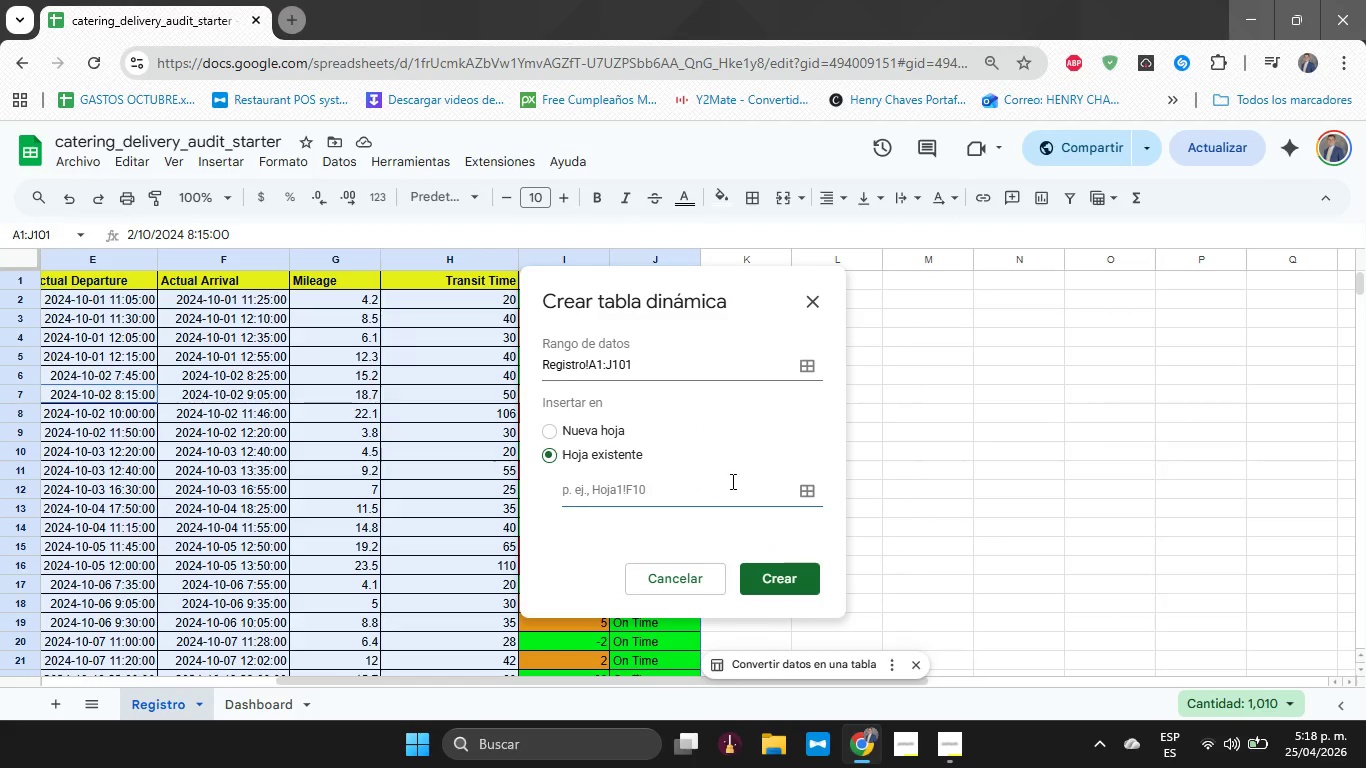 
left_click([808, 500])
 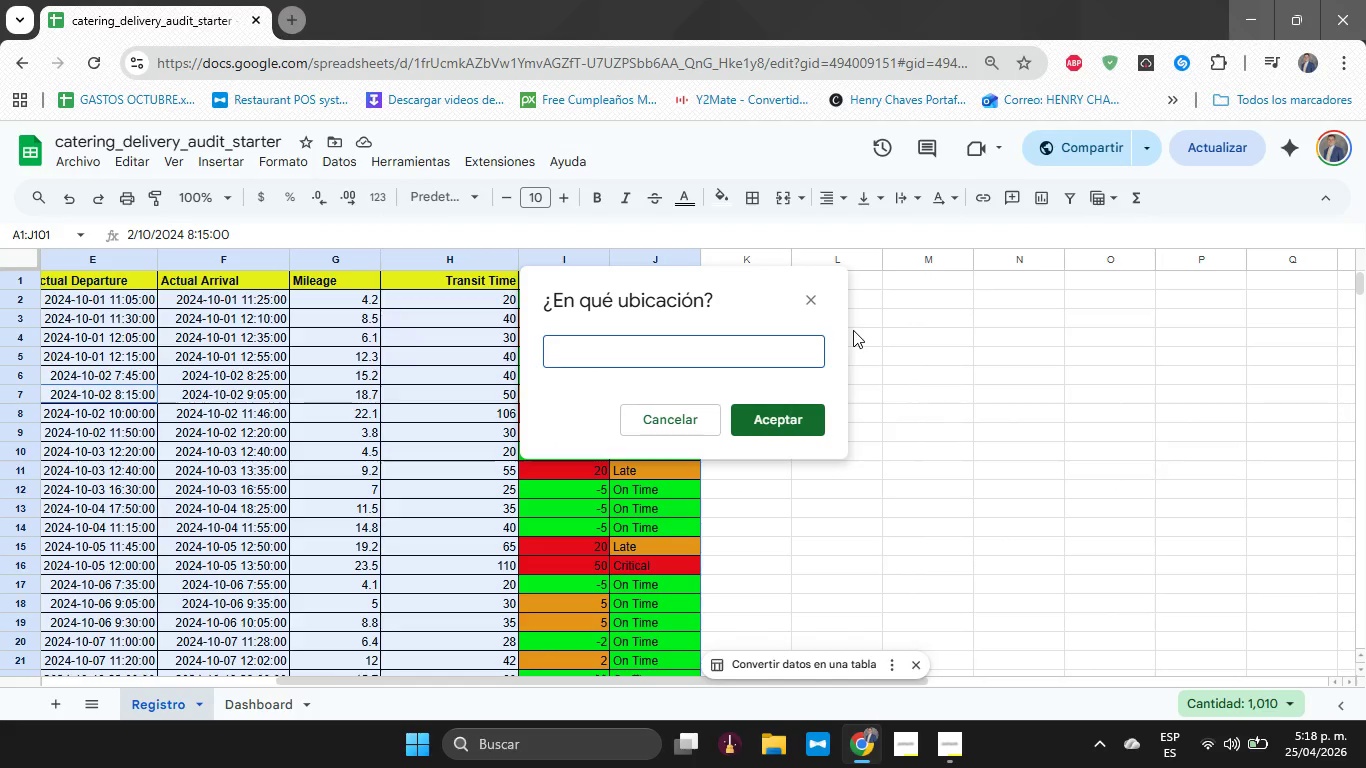 
left_click([863, 331])
 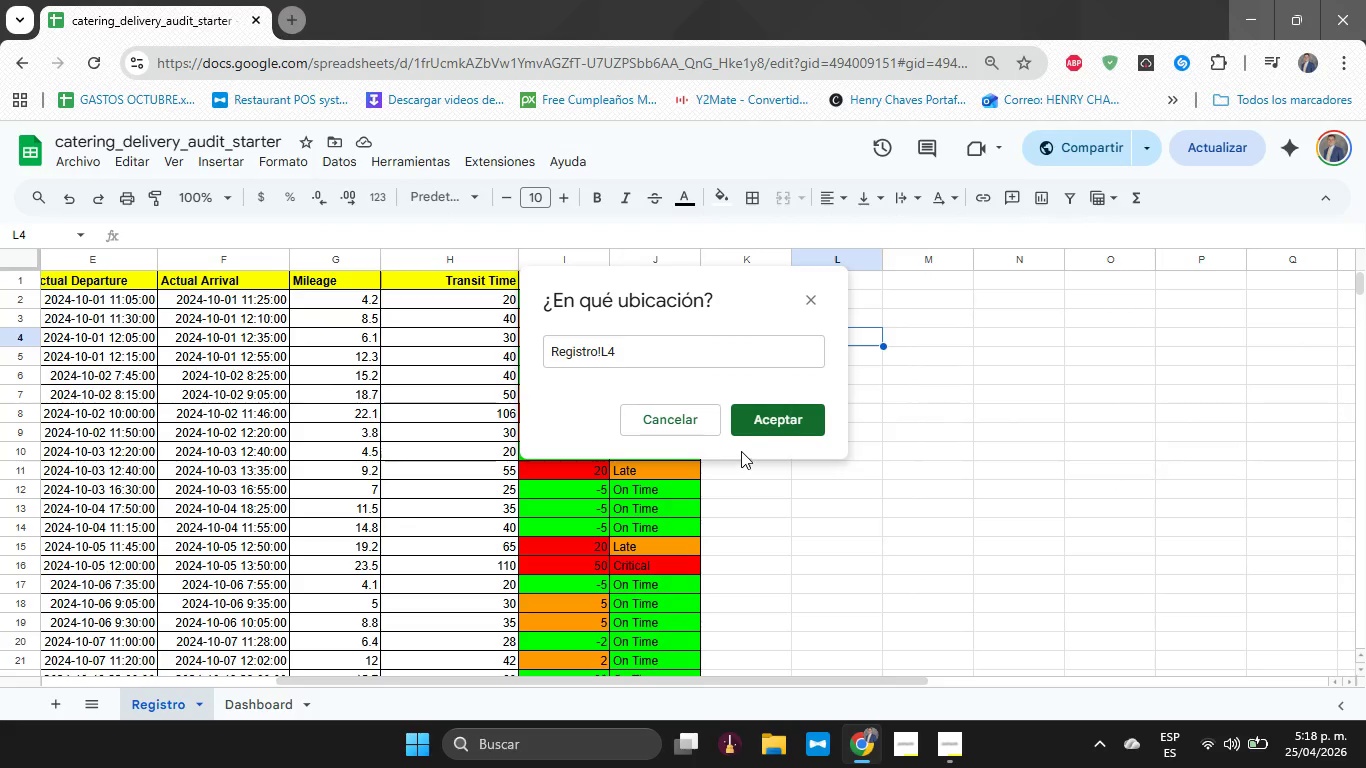 
left_click([752, 428])
 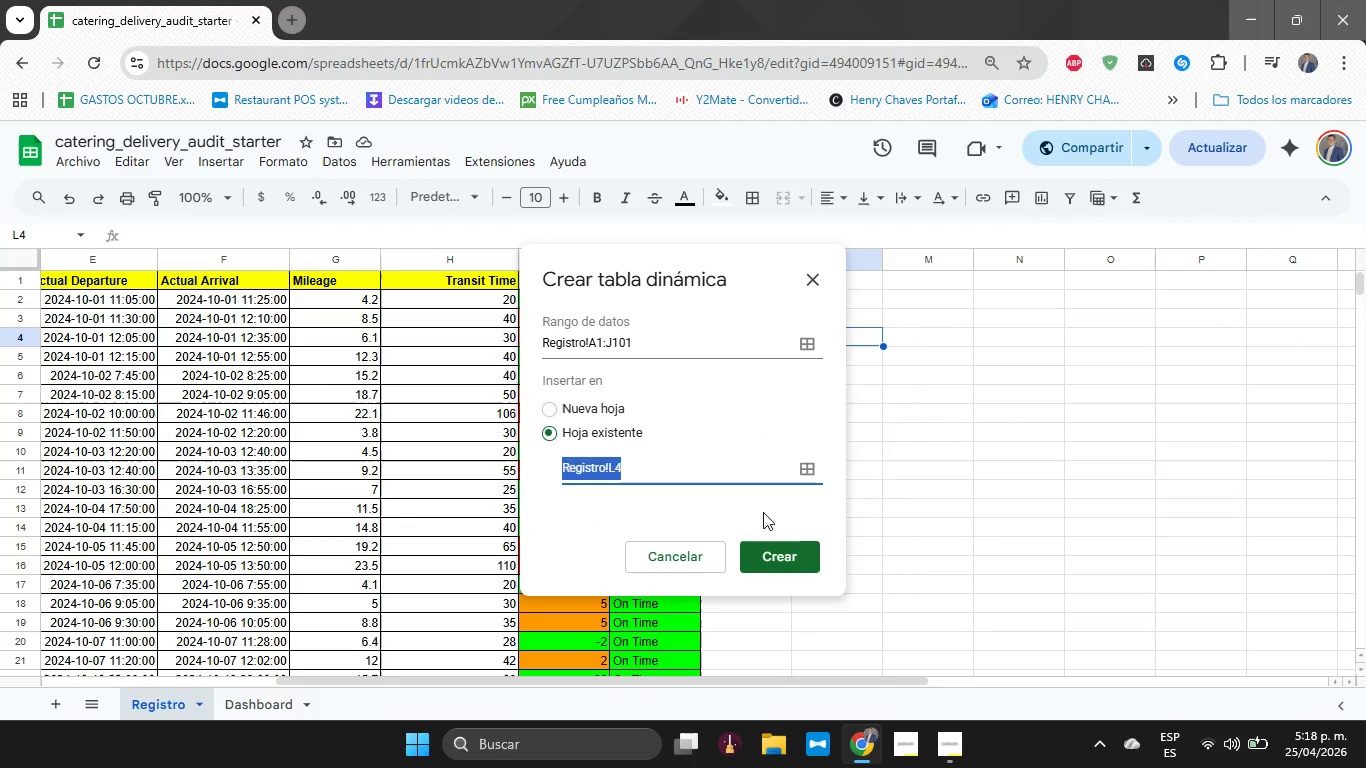 
left_click([783, 545])
 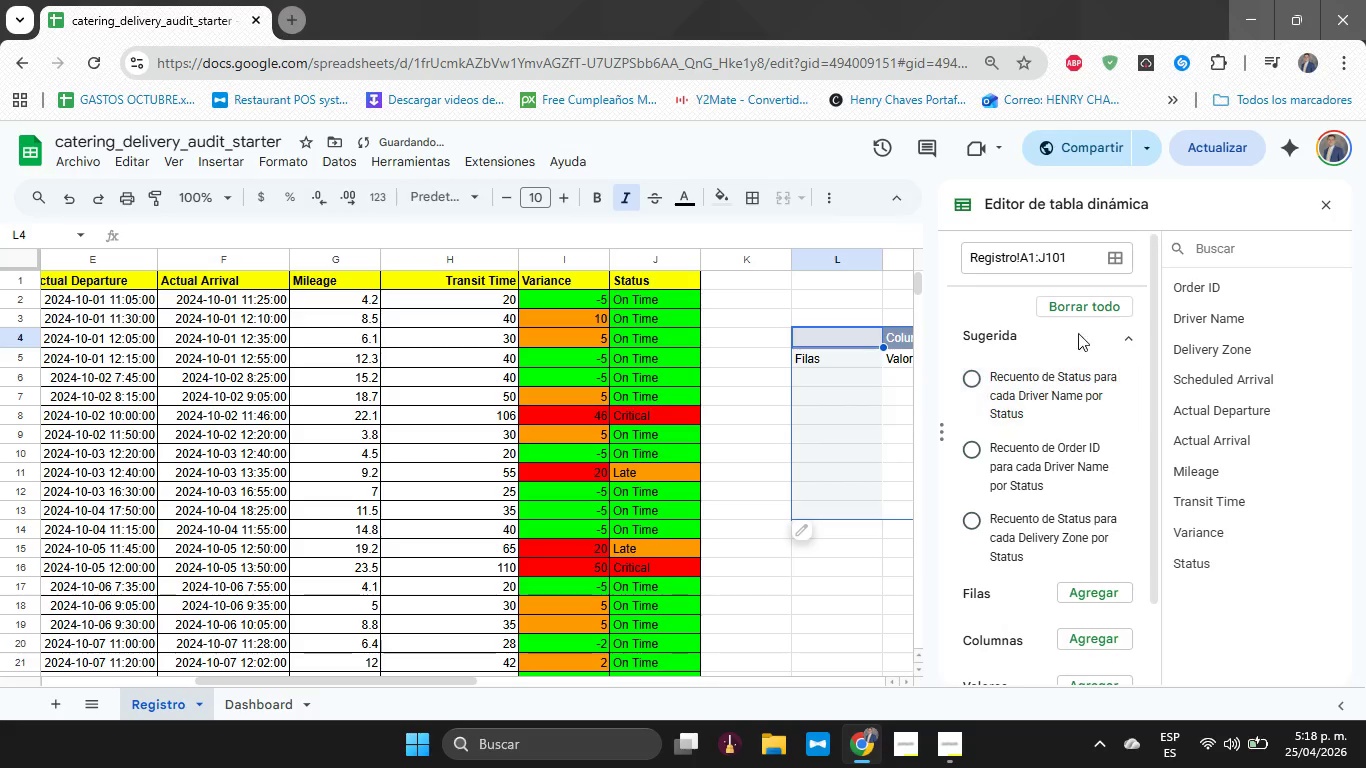 
left_click([1122, 338])
 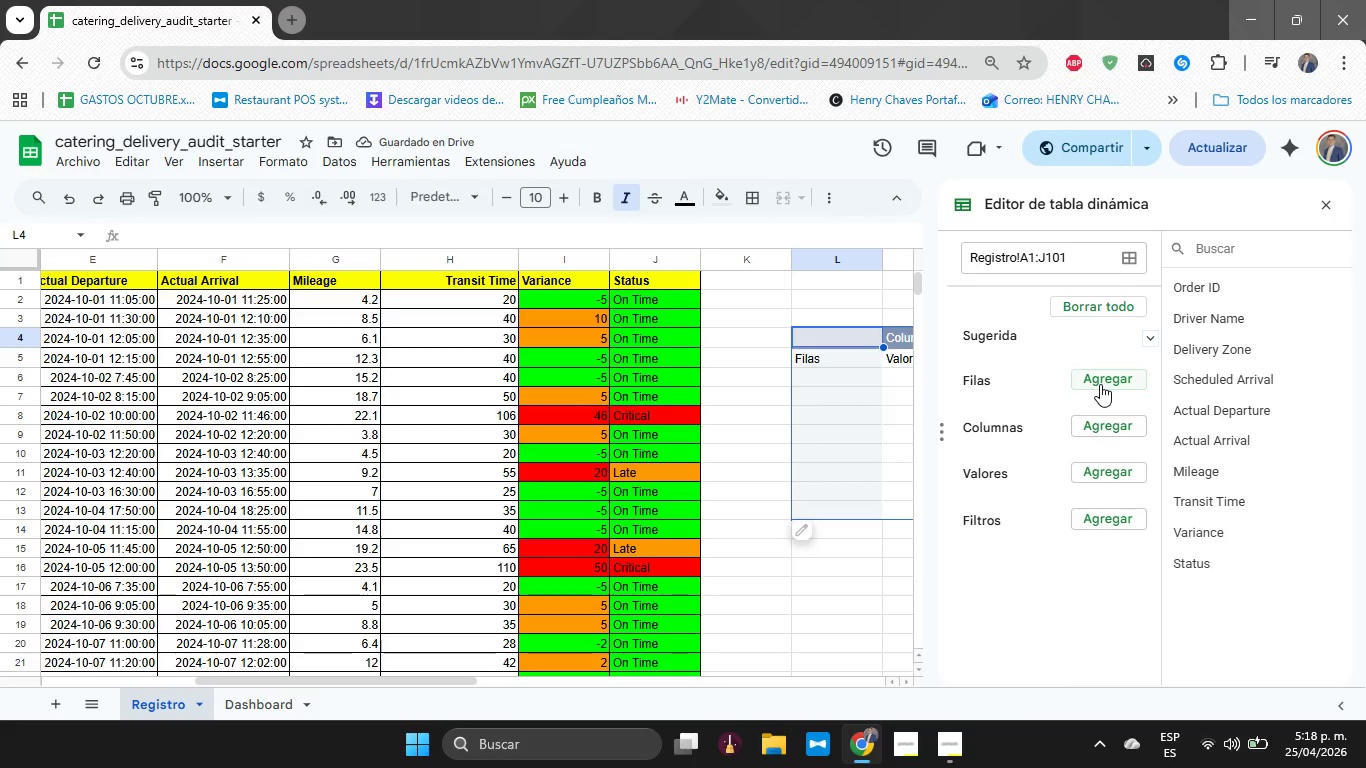 
left_click([1100, 384])
 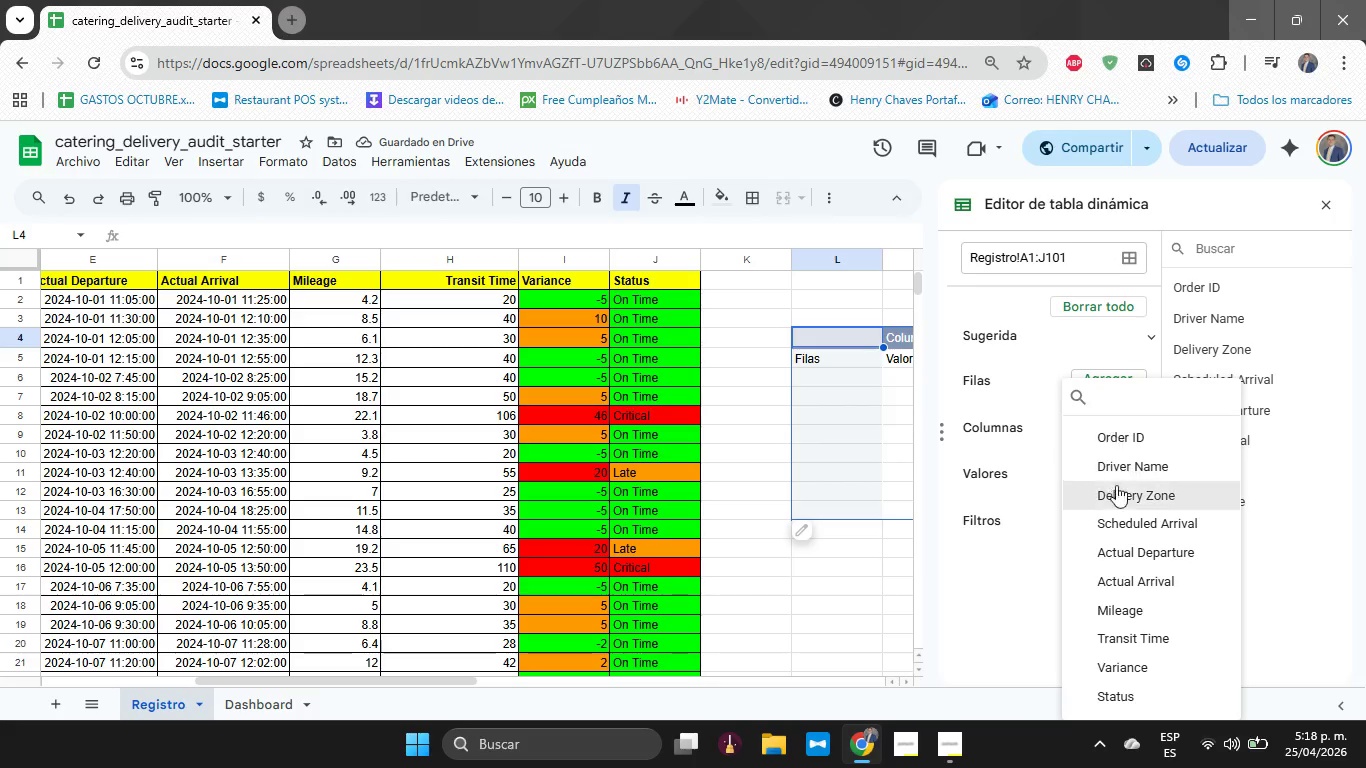 
left_click_drag(start_coordinate=[1116, 497], to_coordinate=[1133, 491])
 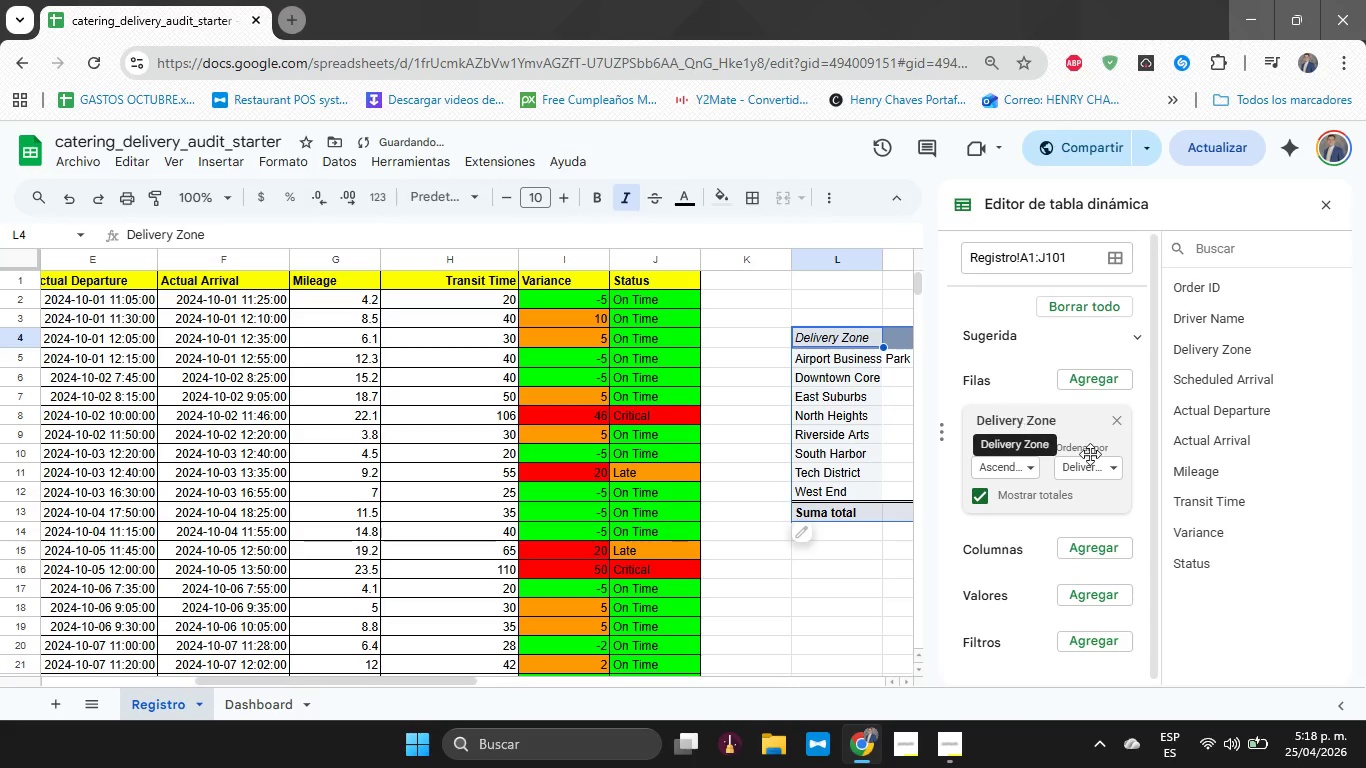 
left_click([1103, 589])
 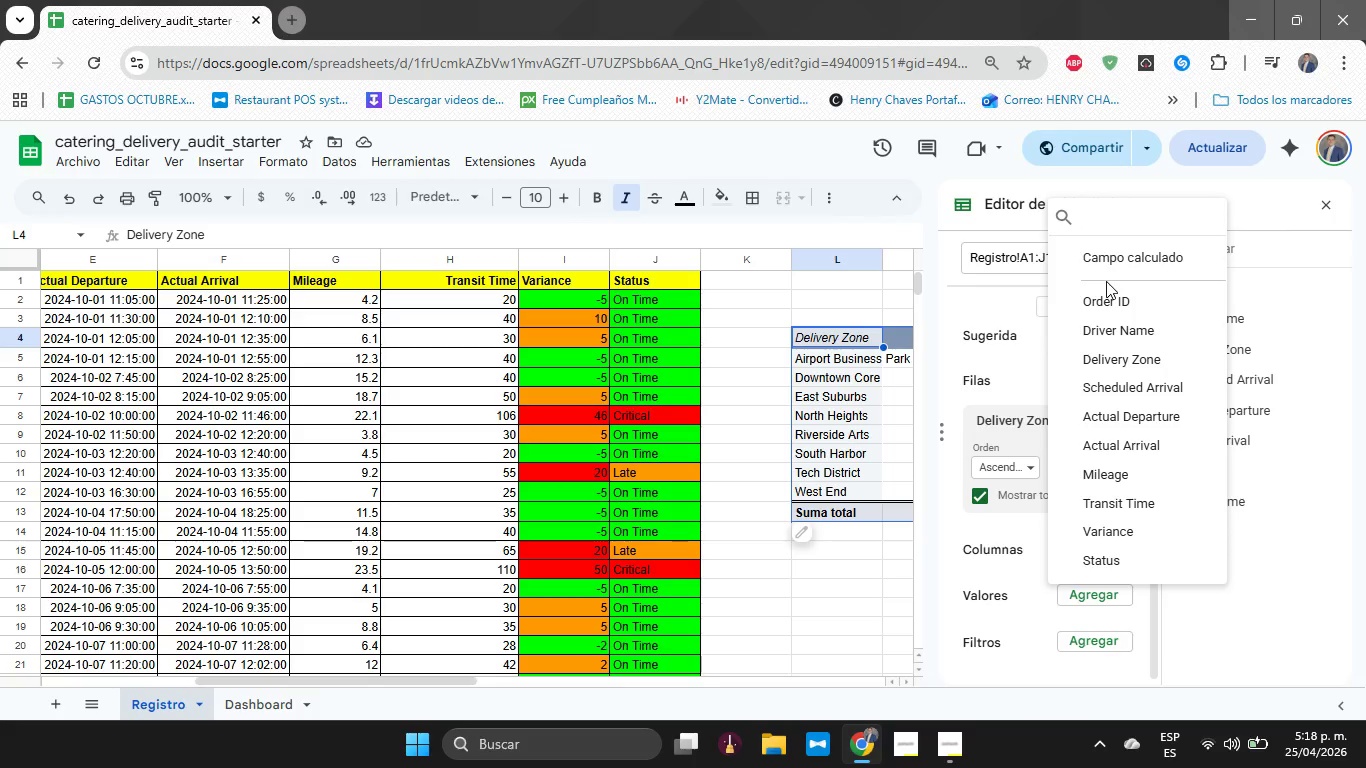 
wait(9.69)
 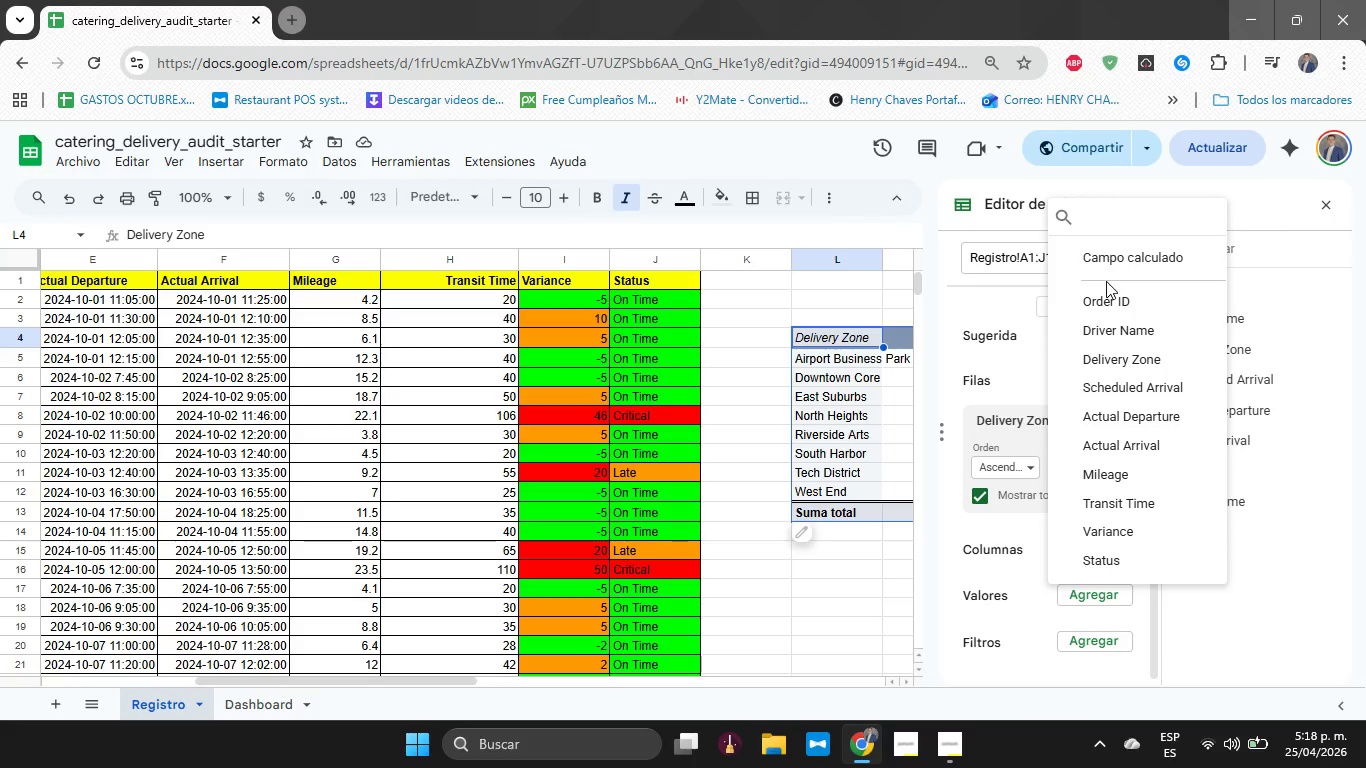 
left_click([995, 577])
 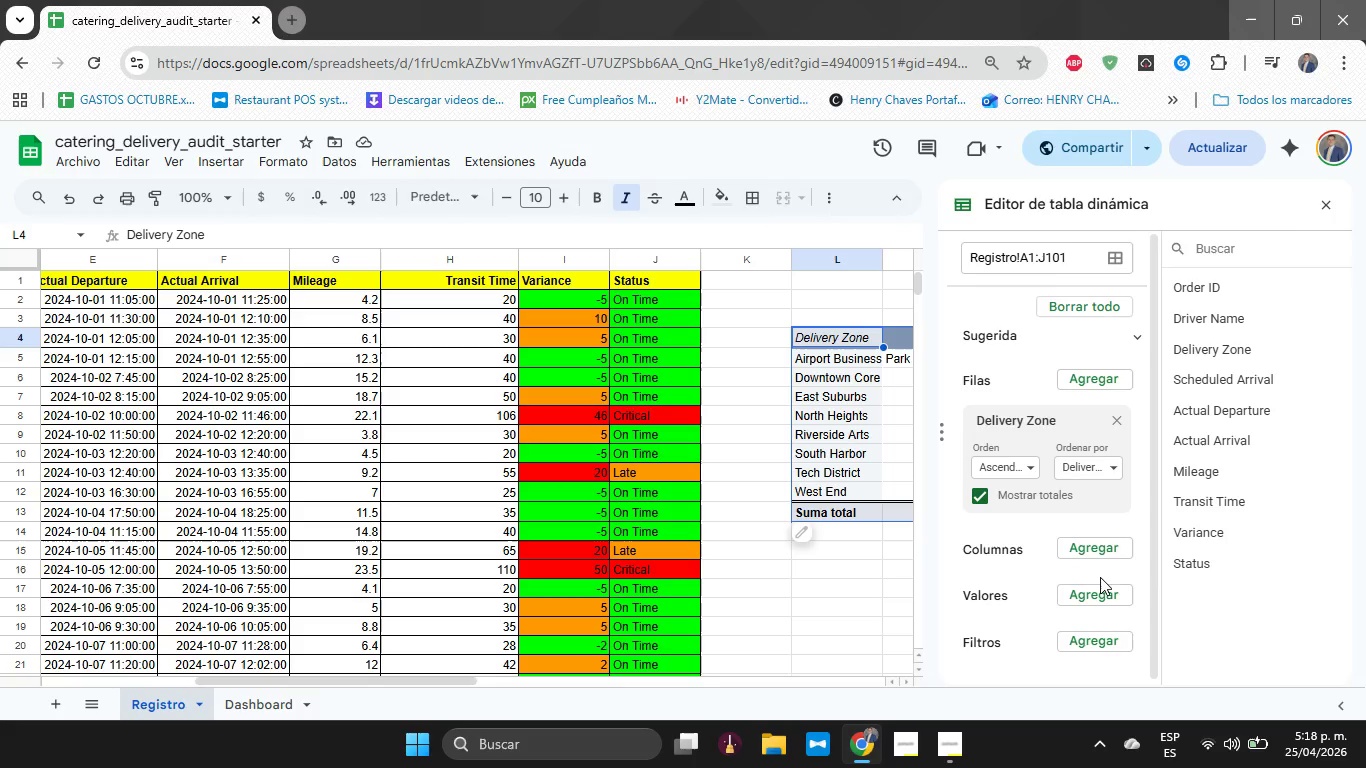 
left_click([1102, 577])
 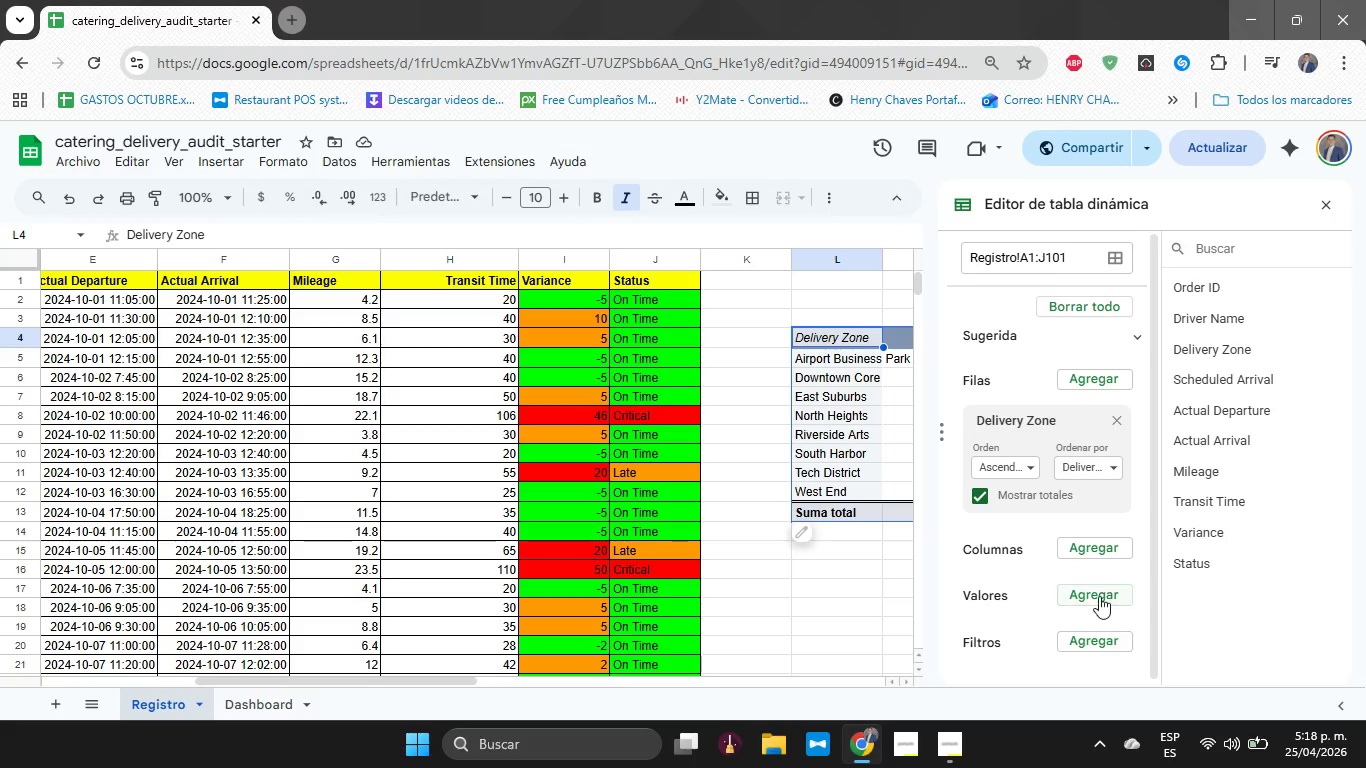 
left_click([1096, 604])
 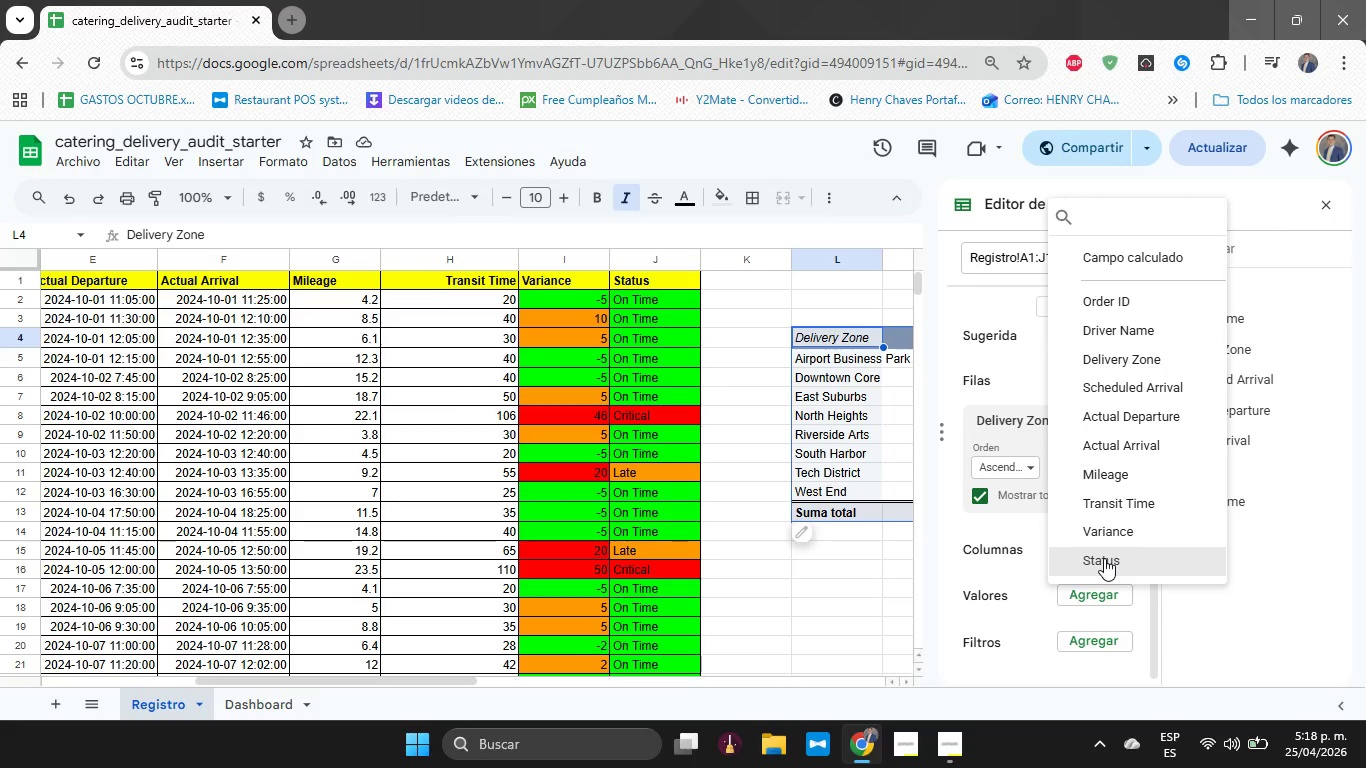 
wait(28.8)
 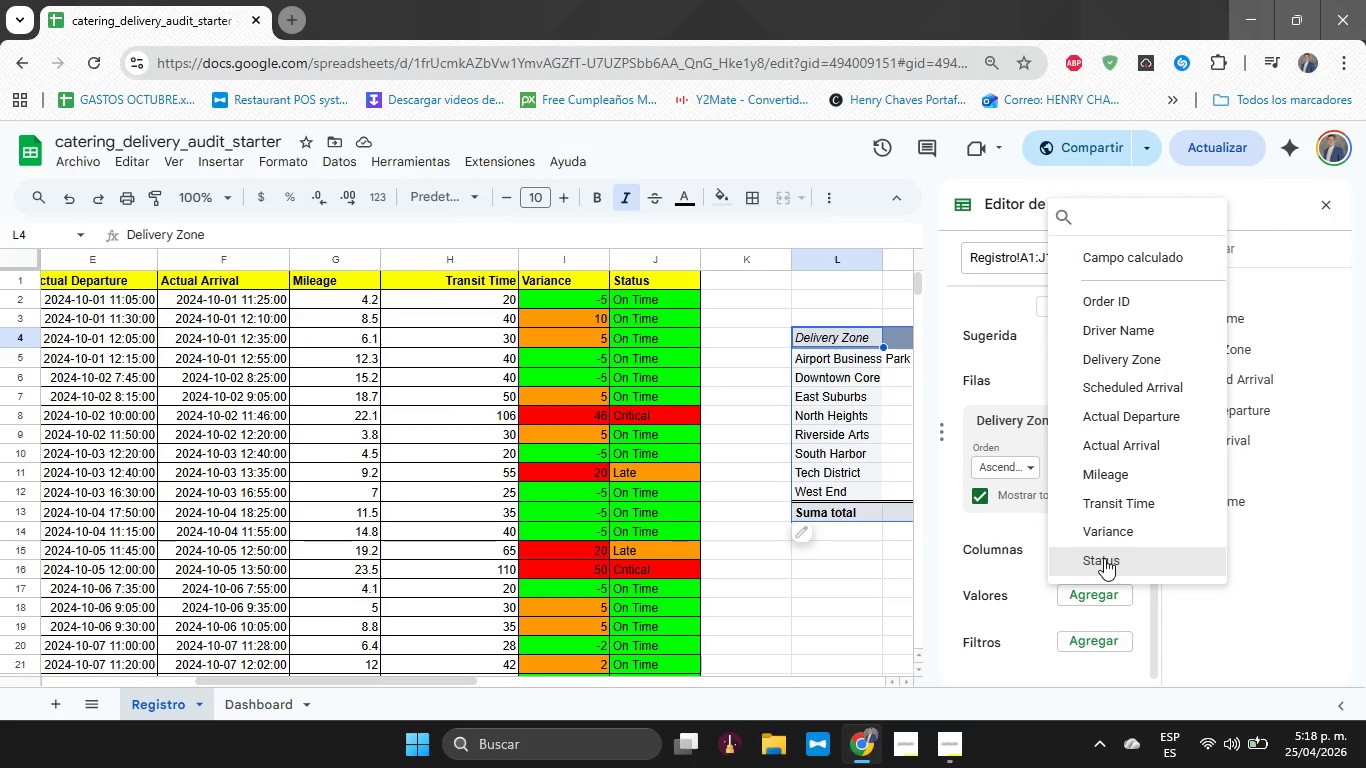 
left_click([1126, 308])
 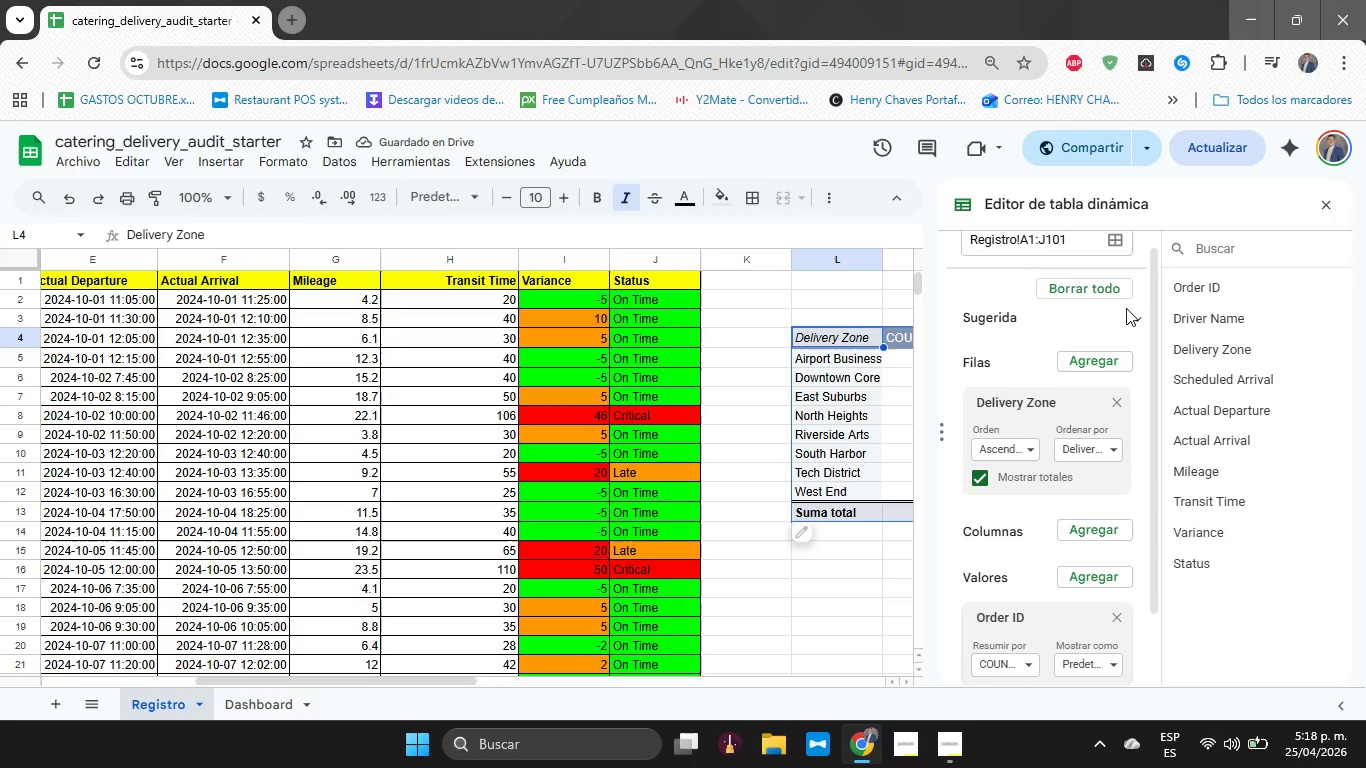 
wait(8.34)
 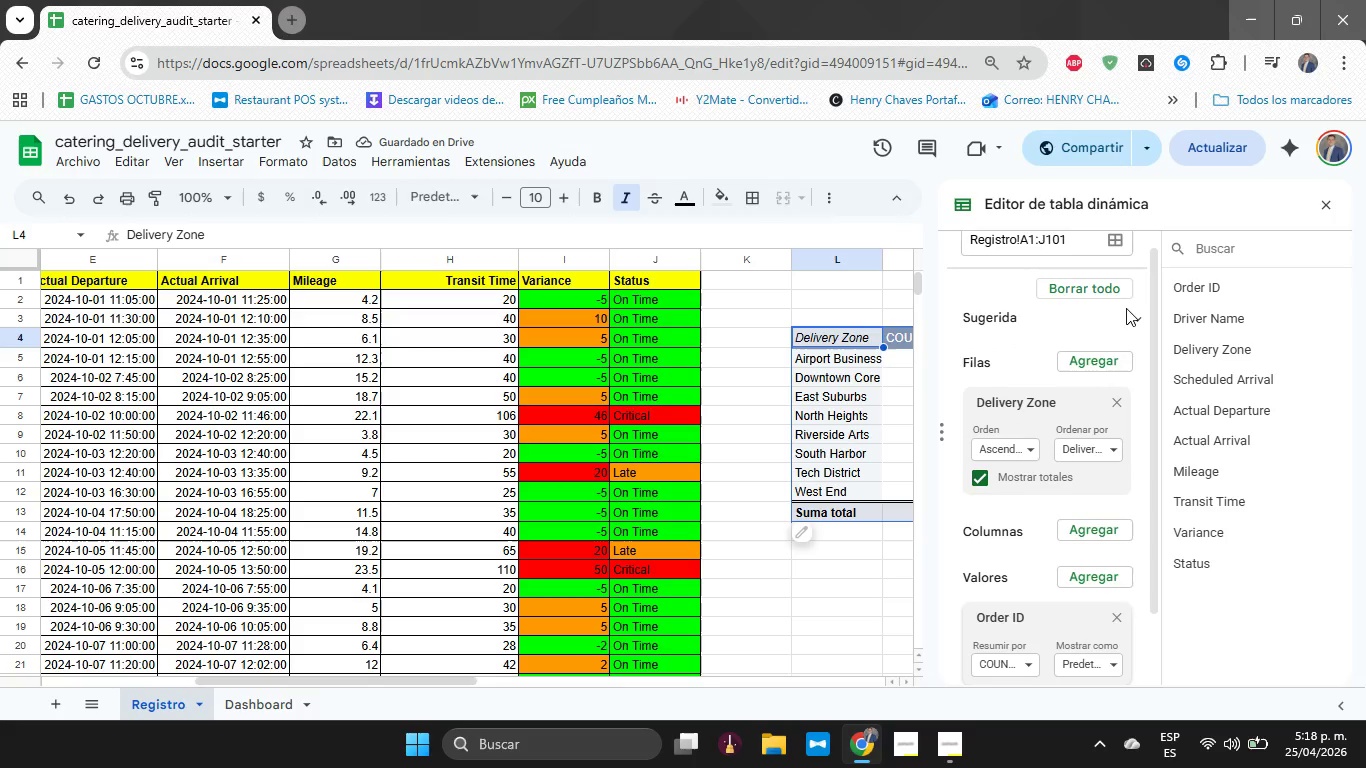 
left_click([1075, 587])
 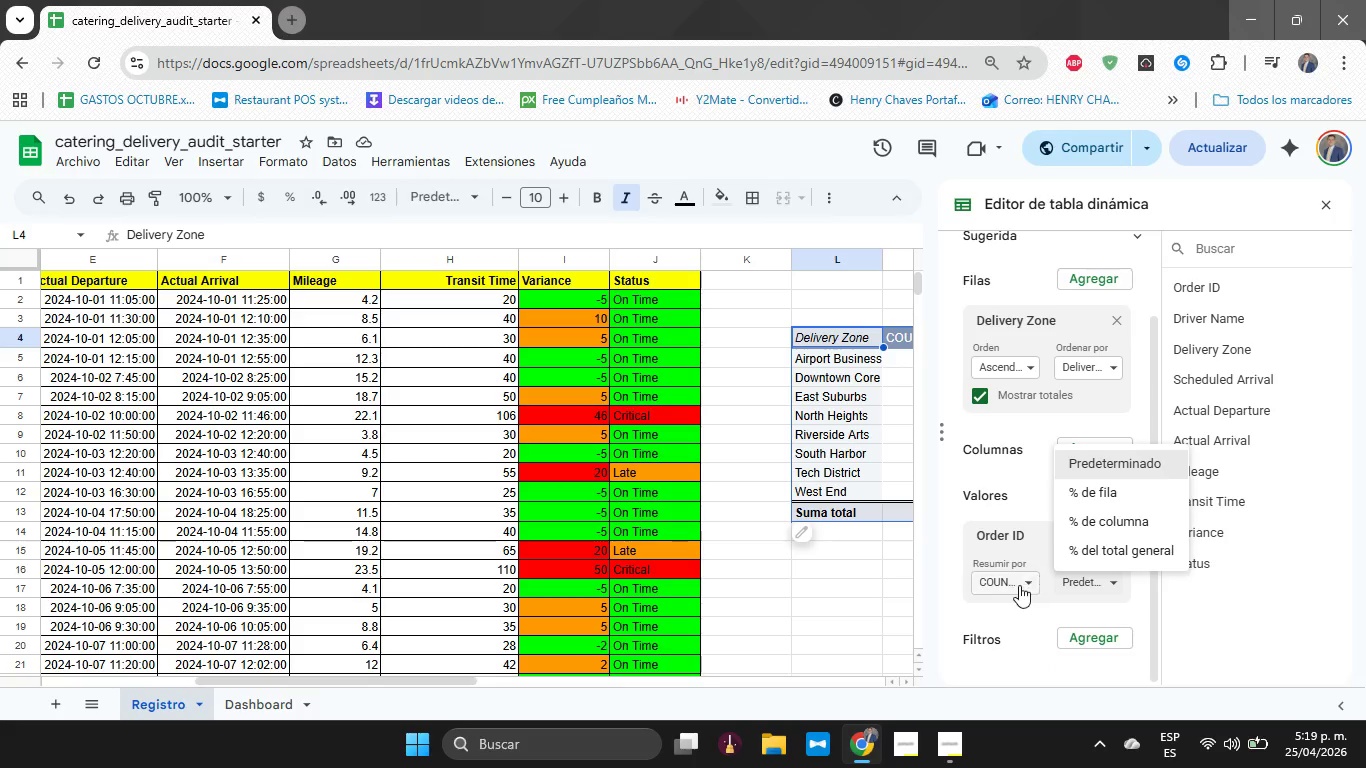 
left_click([1012, 585])
 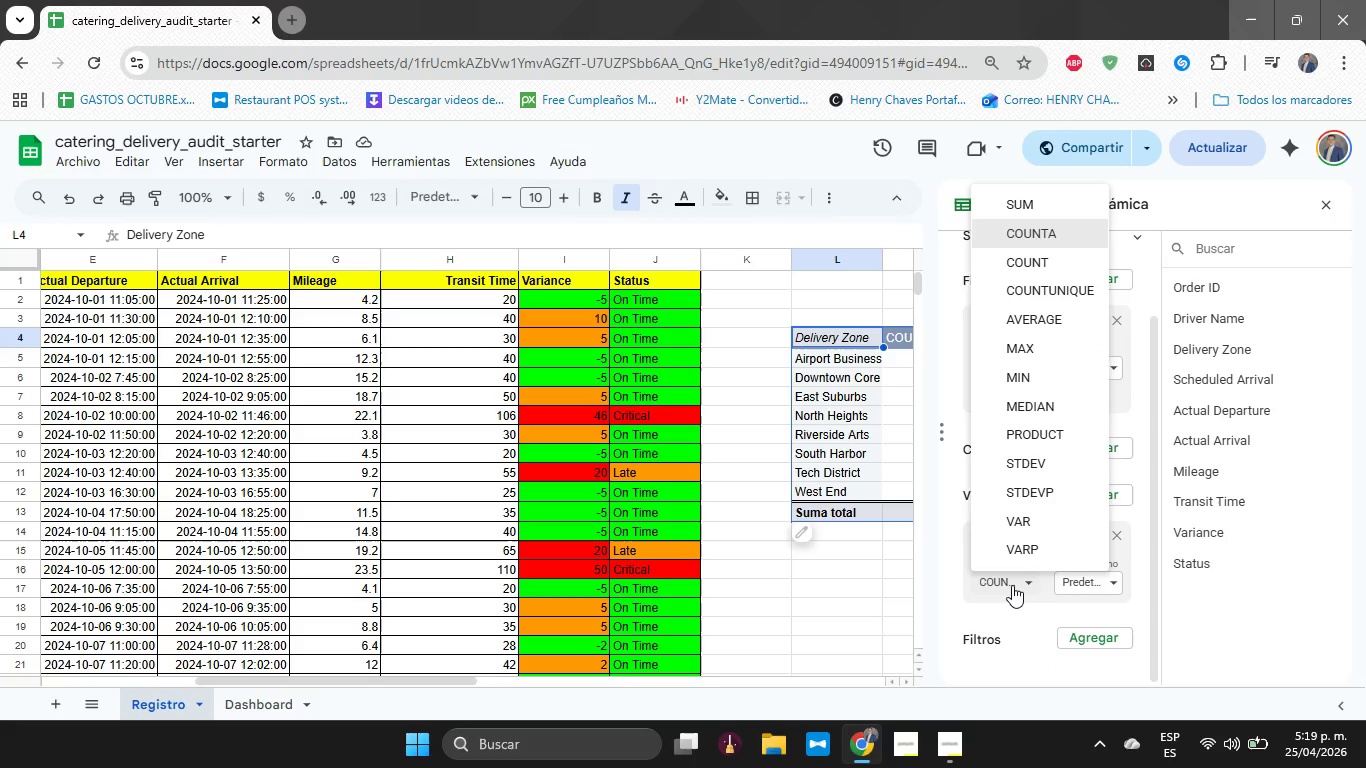 
left_click([1012, 585])
 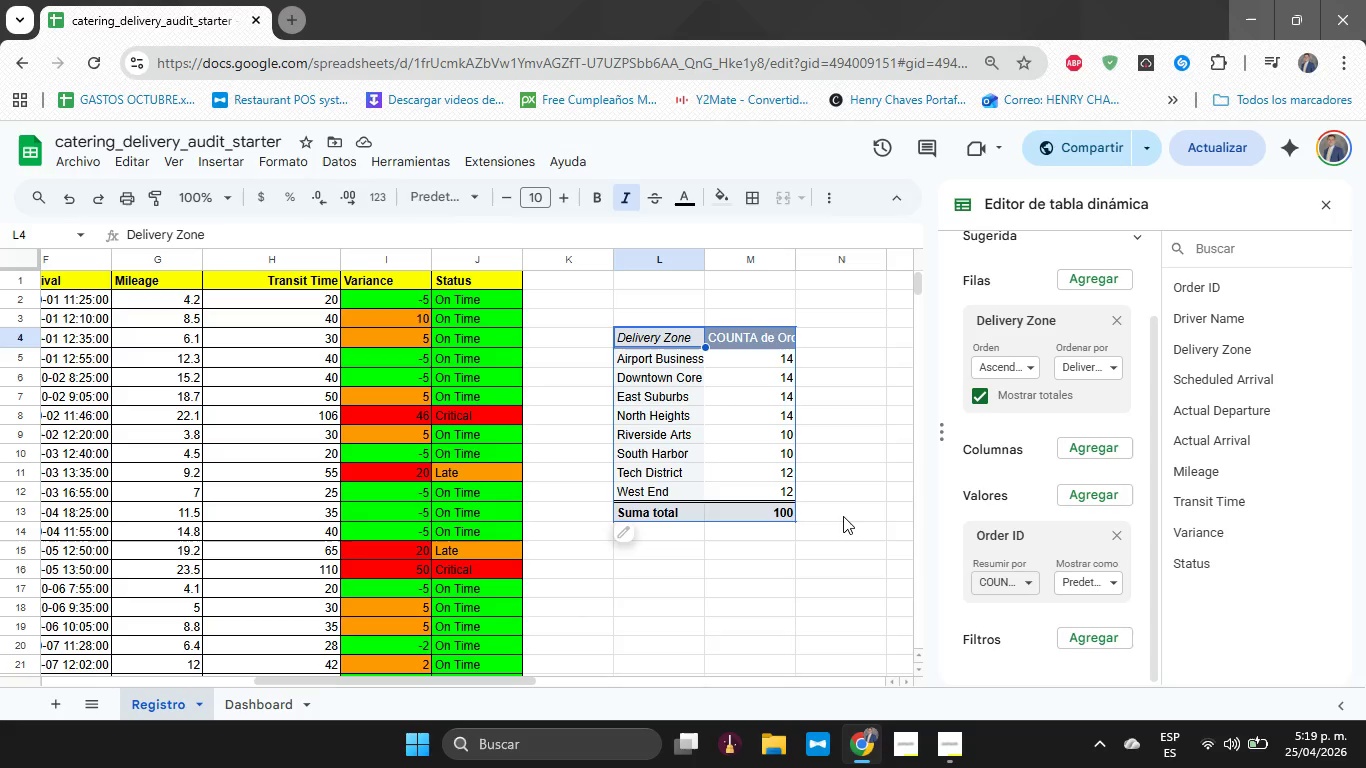 
wait(10.67)
 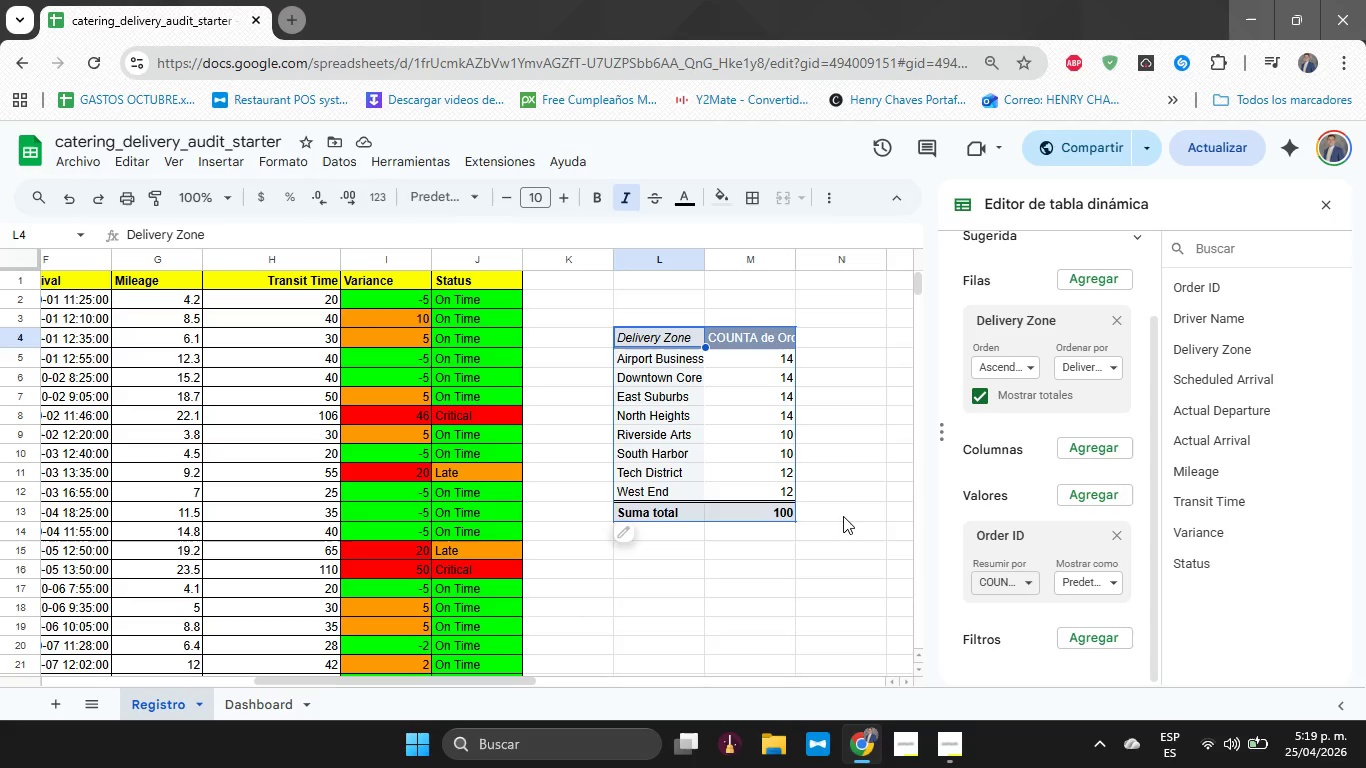 
left_click_drag(start_coordinate=[798, 257], to_coordinate=[863, 261])
 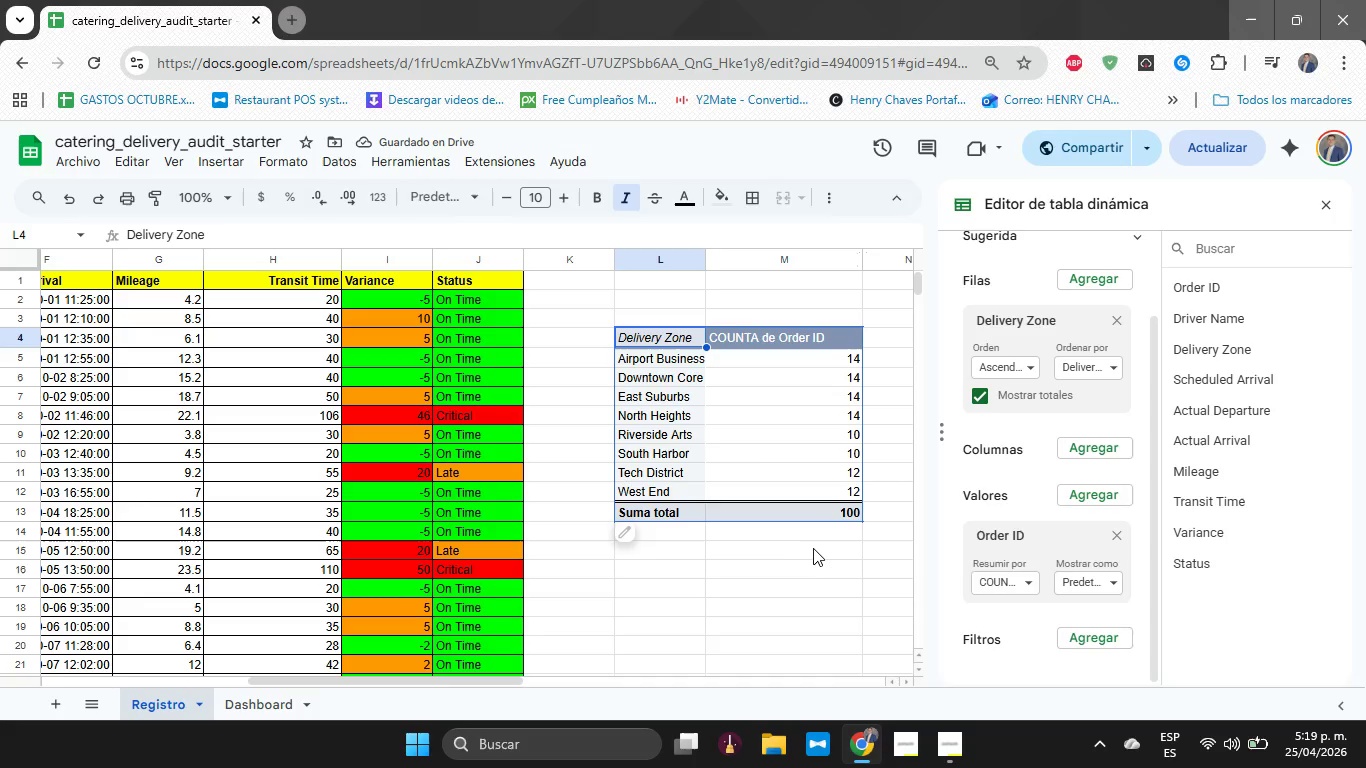 
wait(5.16)
 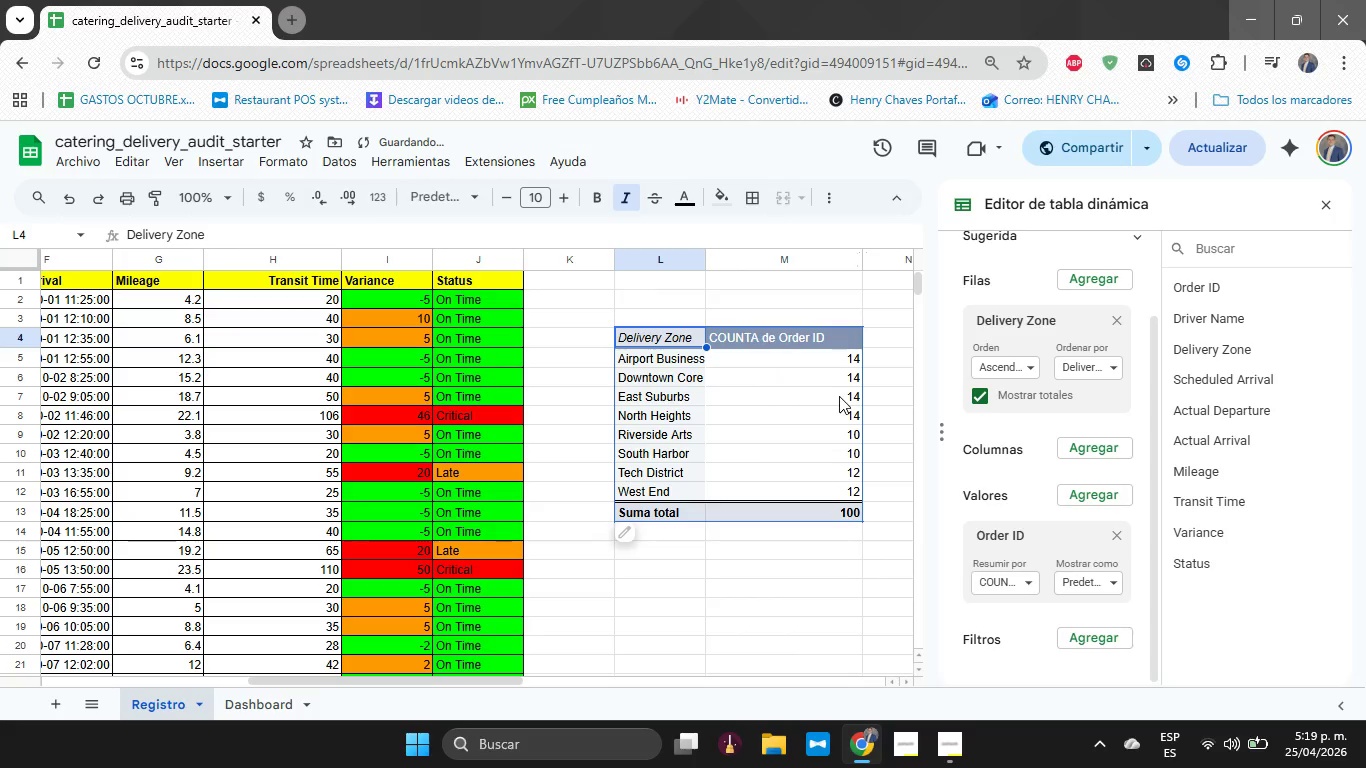 
left_click([1322, 211])
 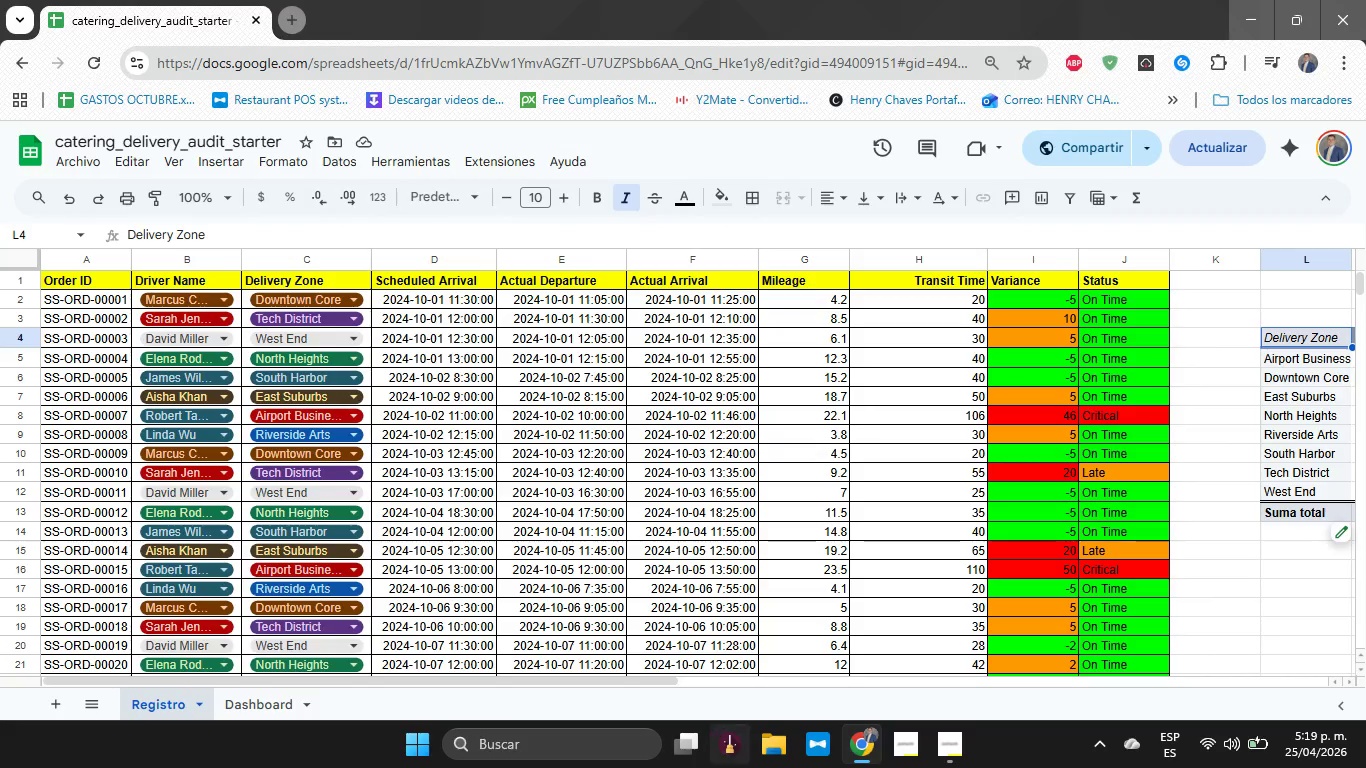 
left_click([939, 752])